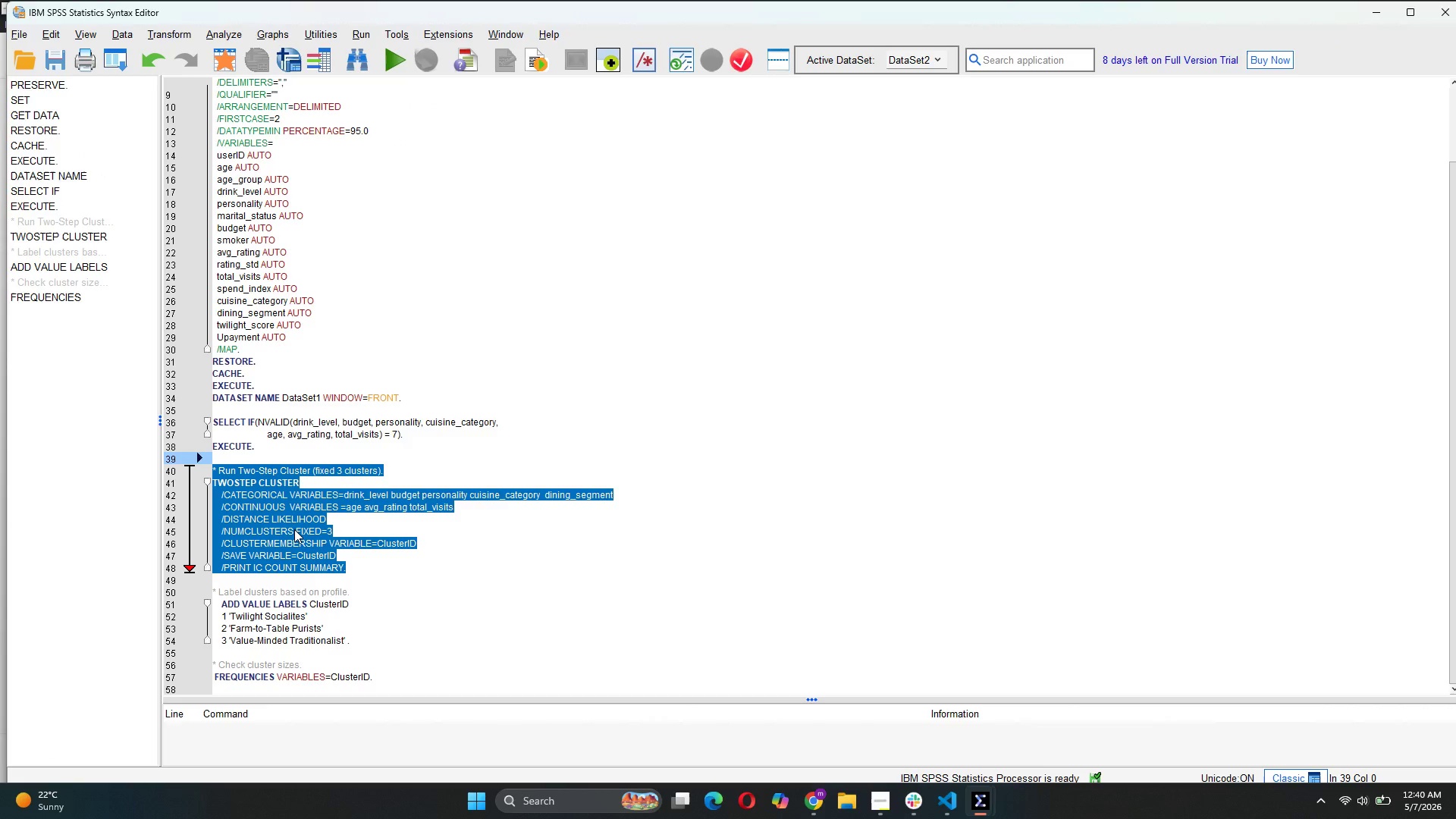 
double_click([294, 529])
 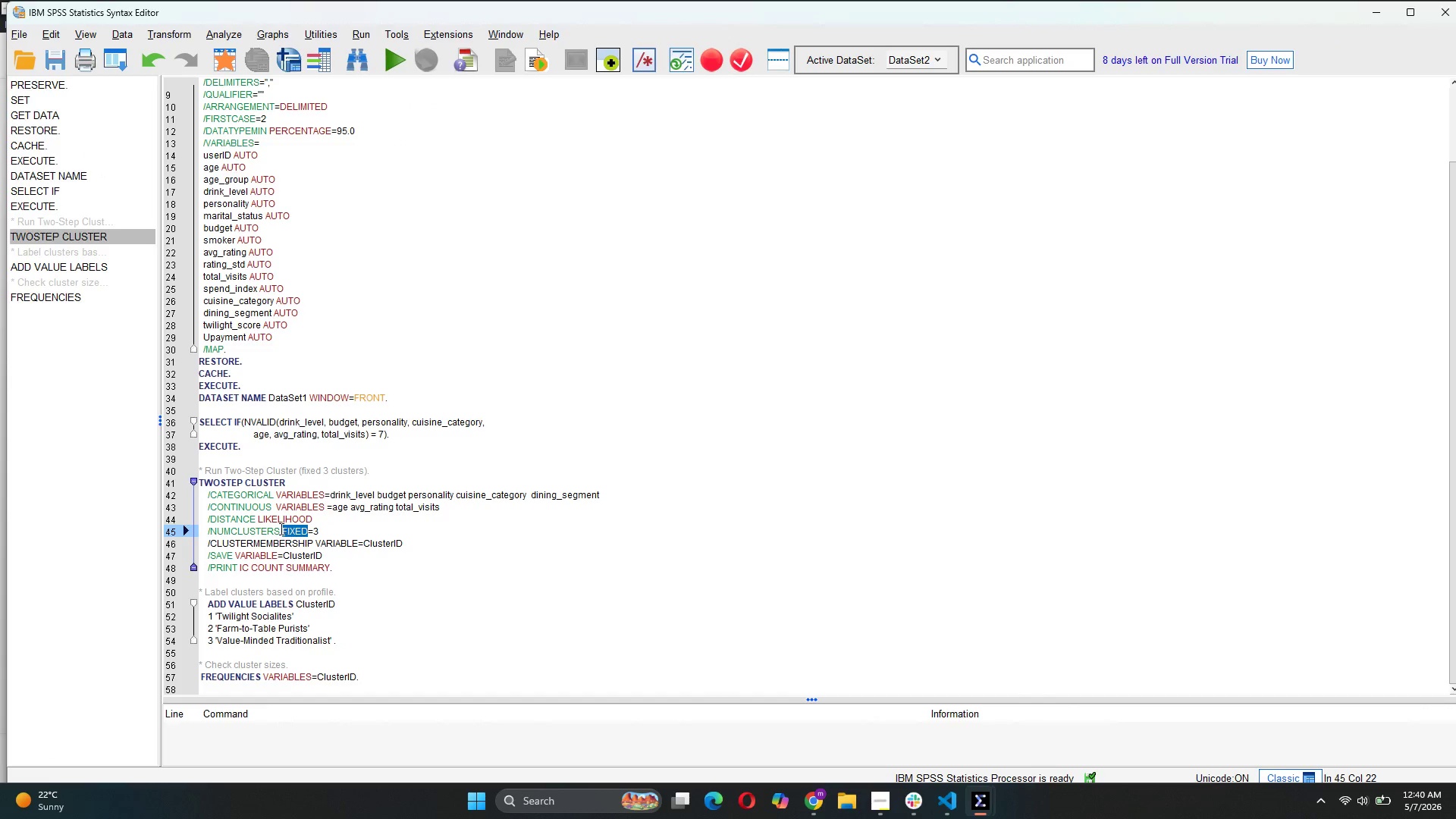 
left_click([279, 529])
 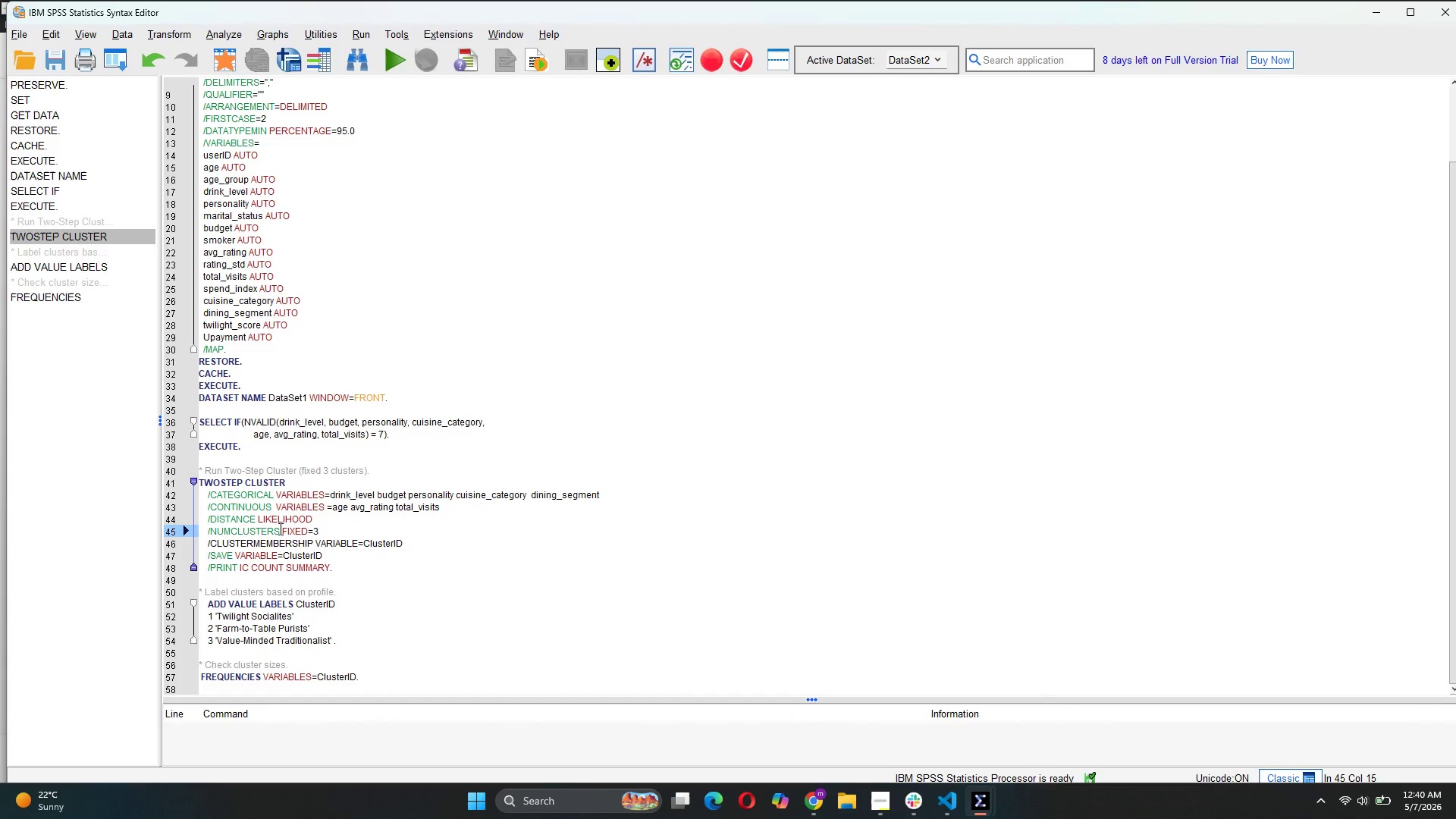 
key(ArrowRight)
 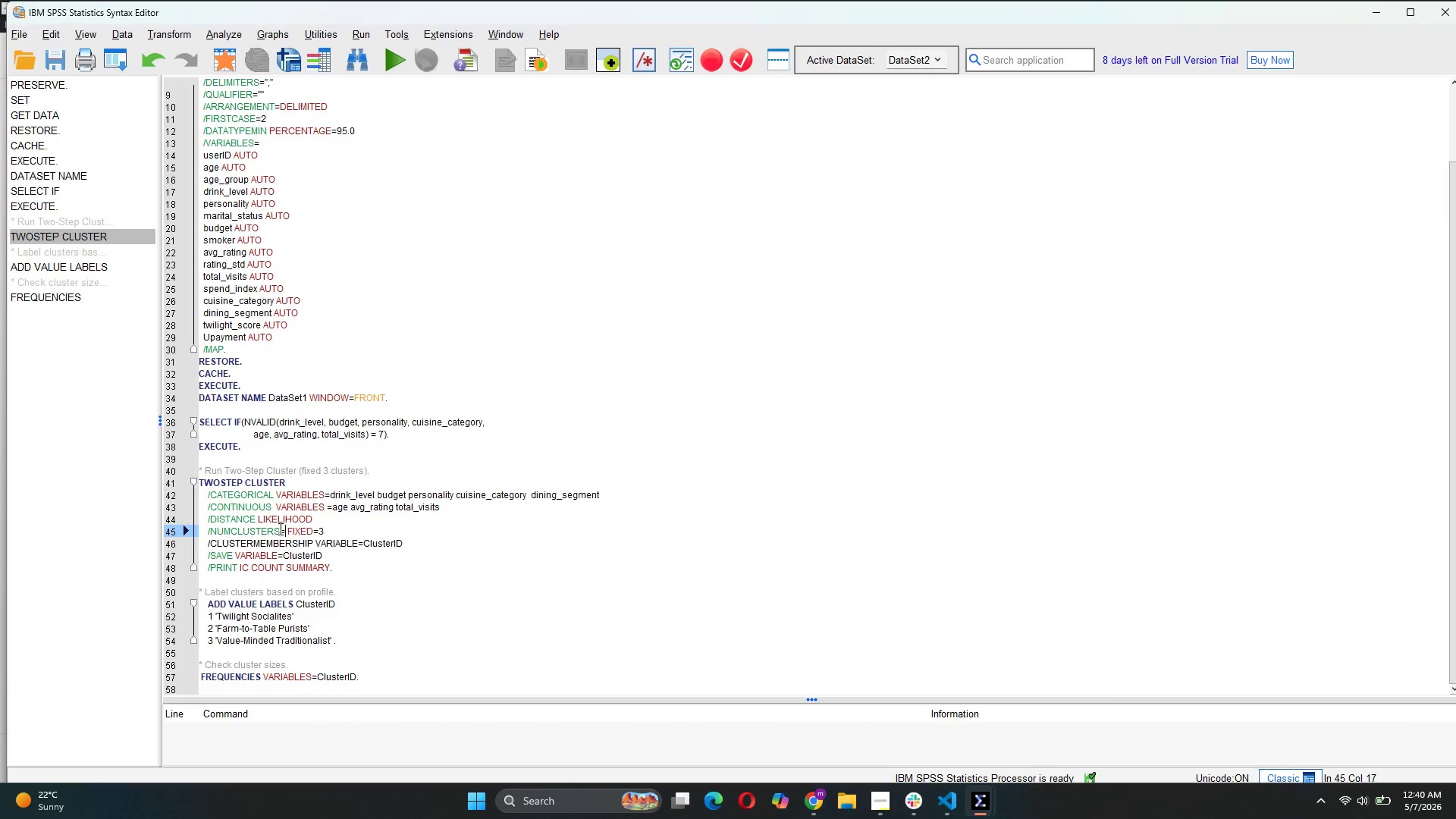 
key(Equal)
 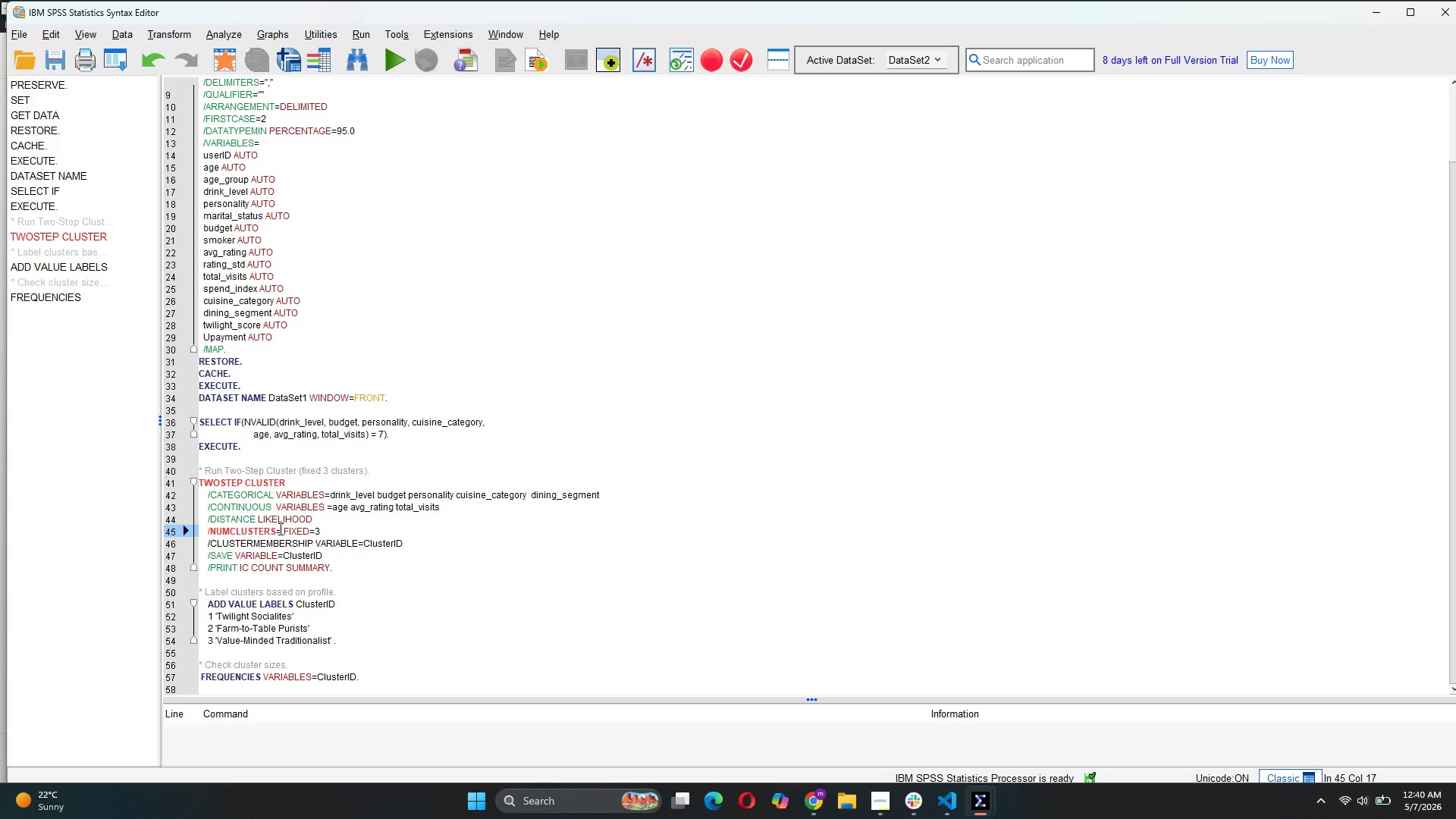 
key(3)
 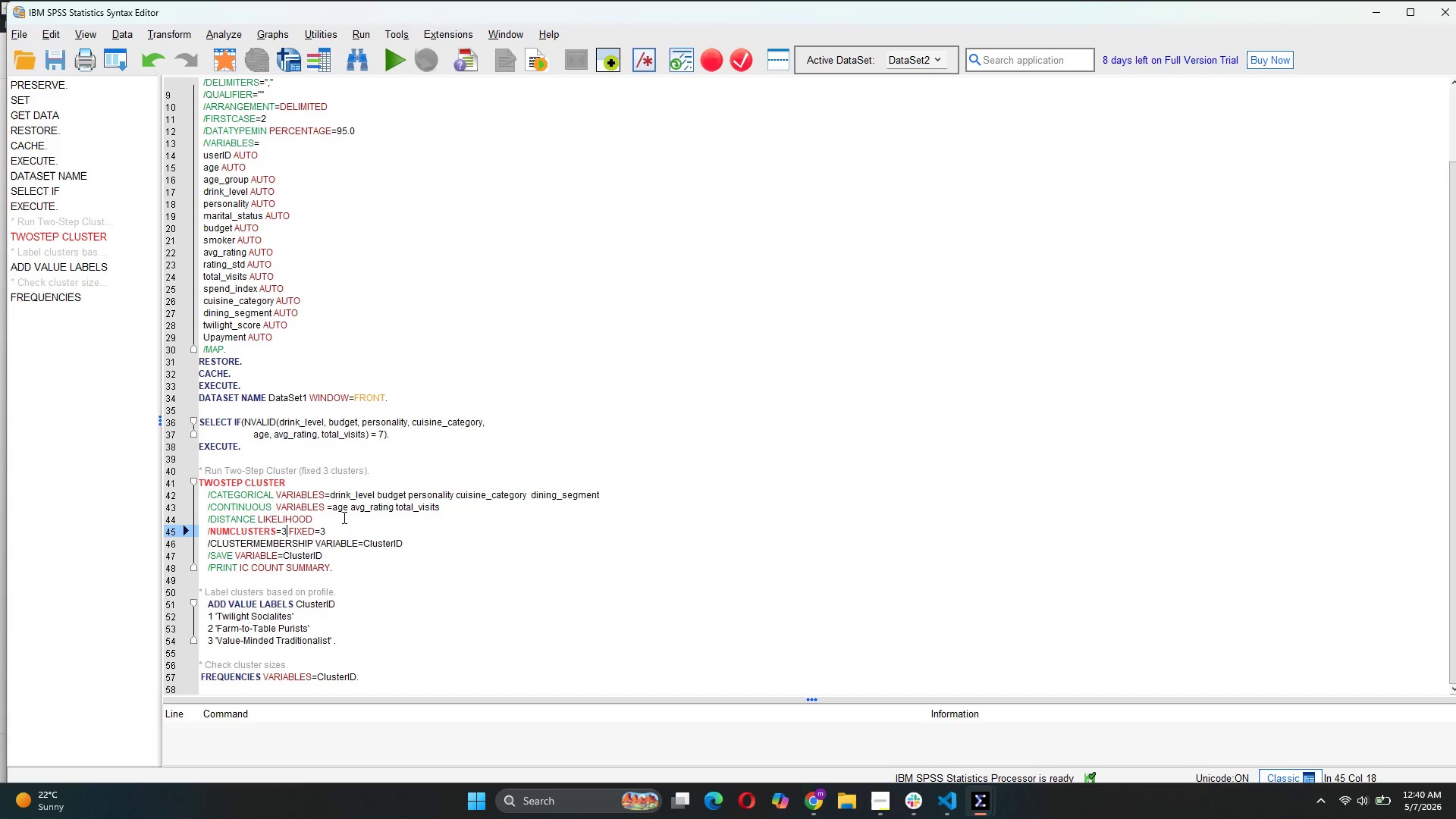 
wait(6.97)
 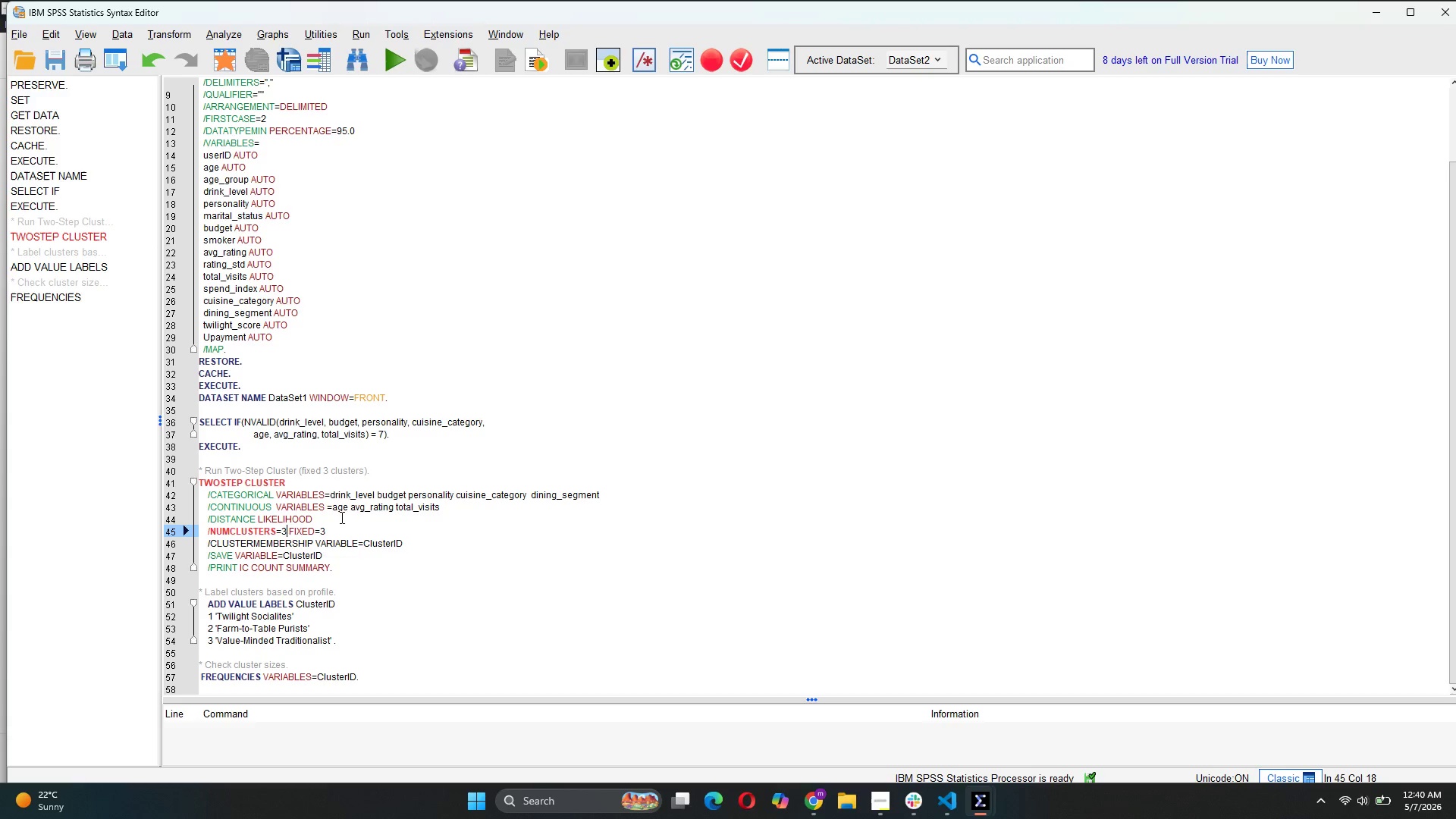 
left_click_drag(start_coordinate=[341, 572], to_coordinate=[193, 475])
 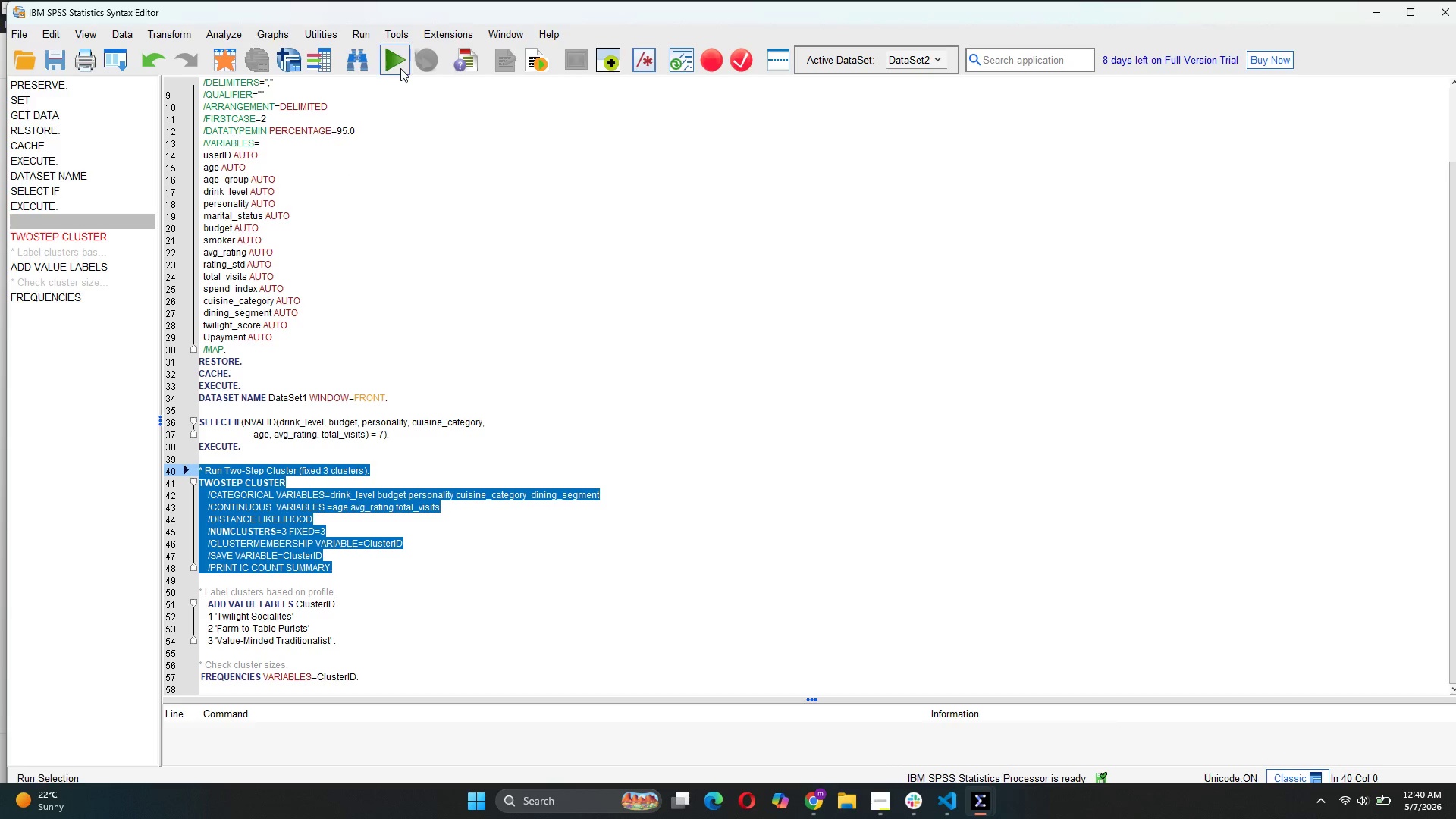 
left_click([400, 66])
 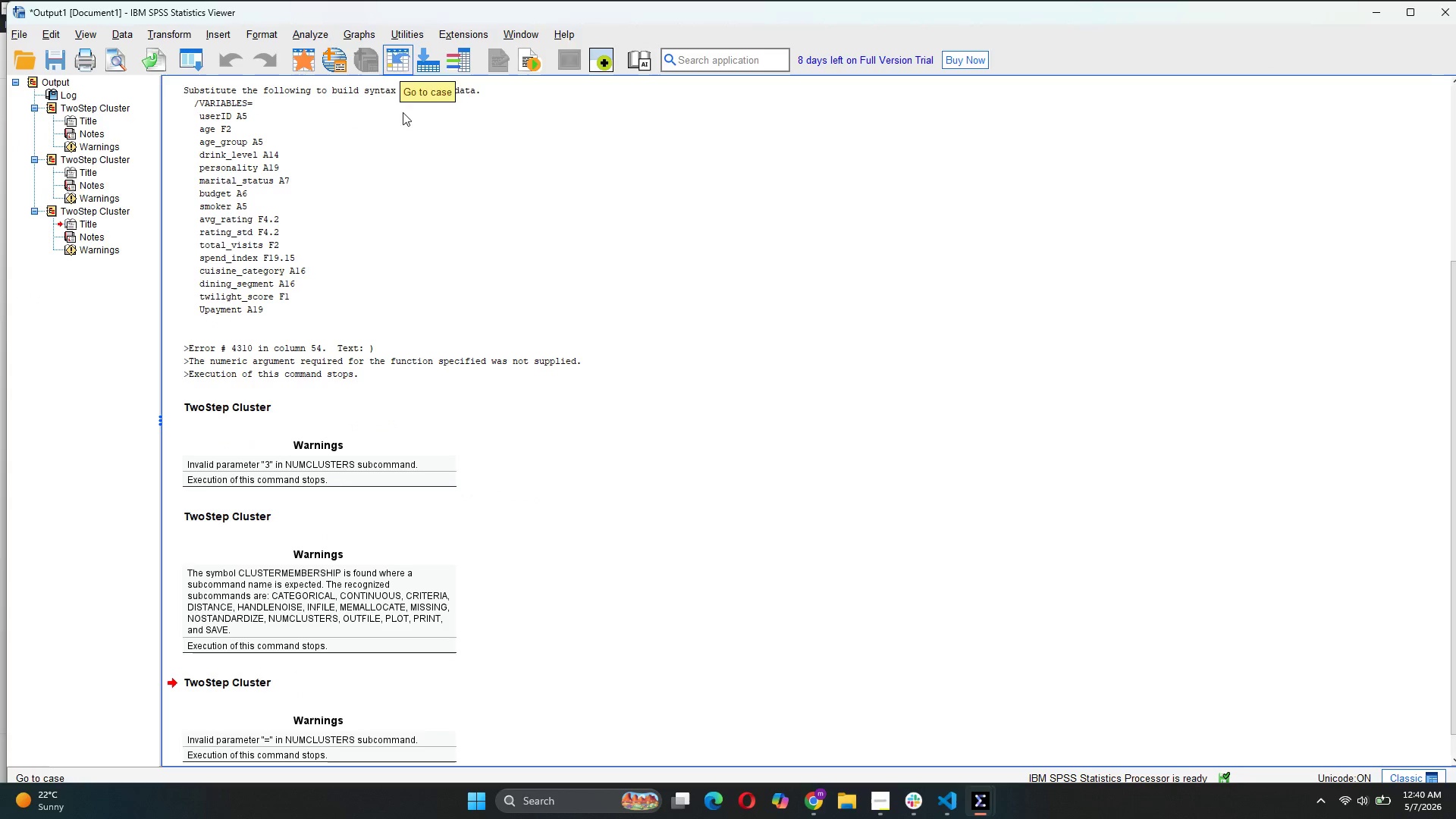 
scroll: coordinate [490, 457], scroll_direction: down, amount: 8.0
 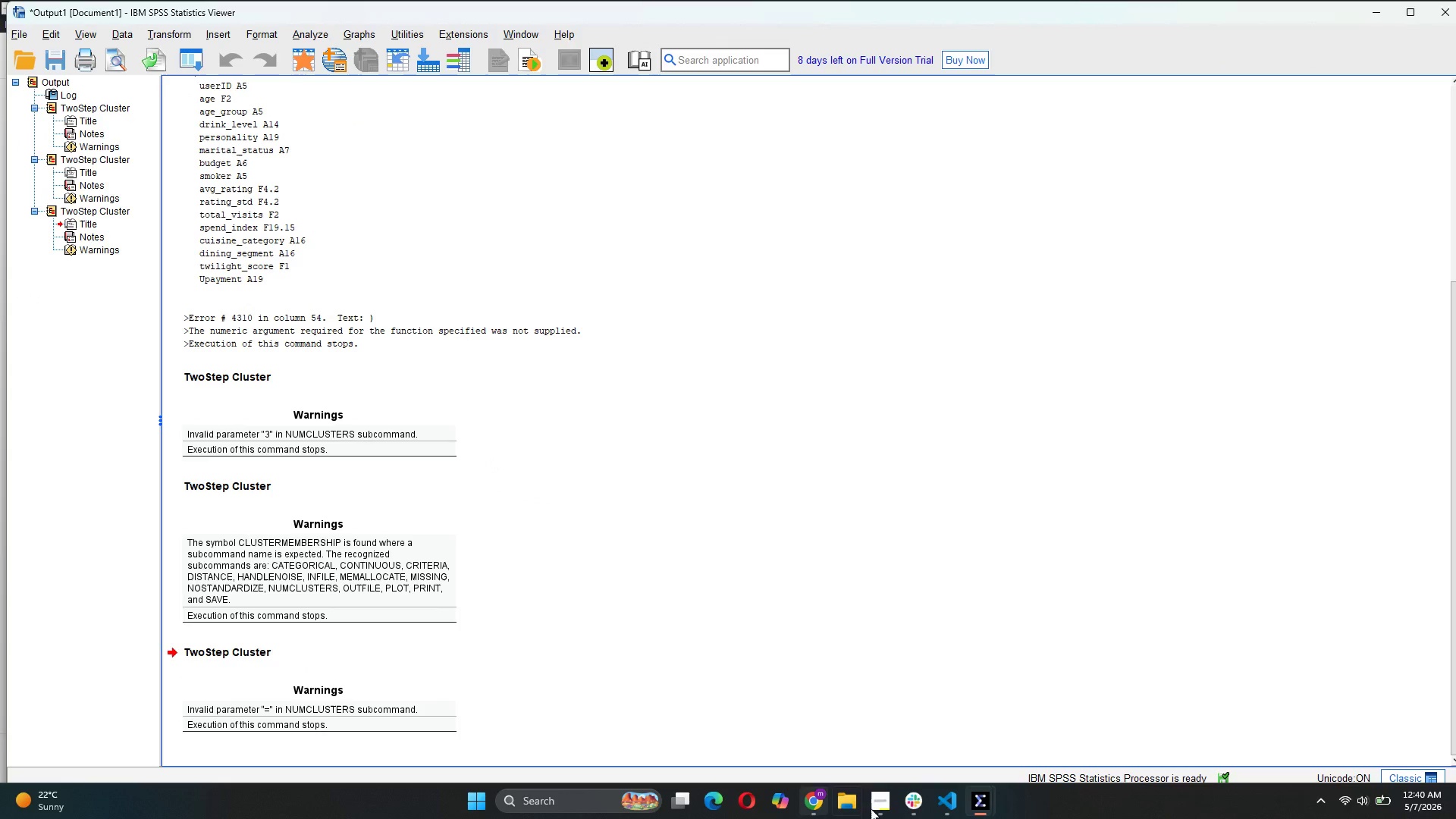 
wait(12.04)
 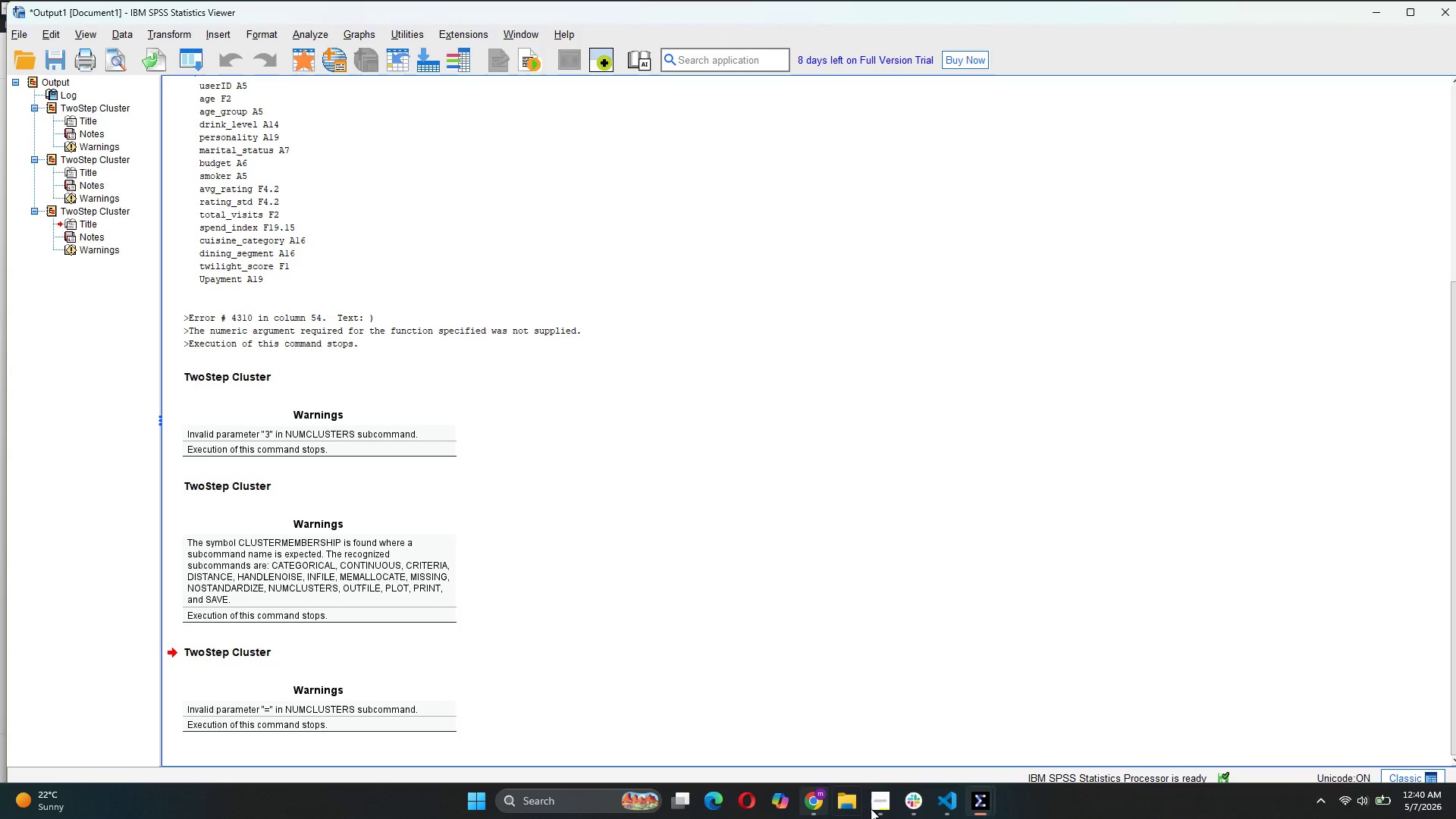 
left_click([819, 742])
 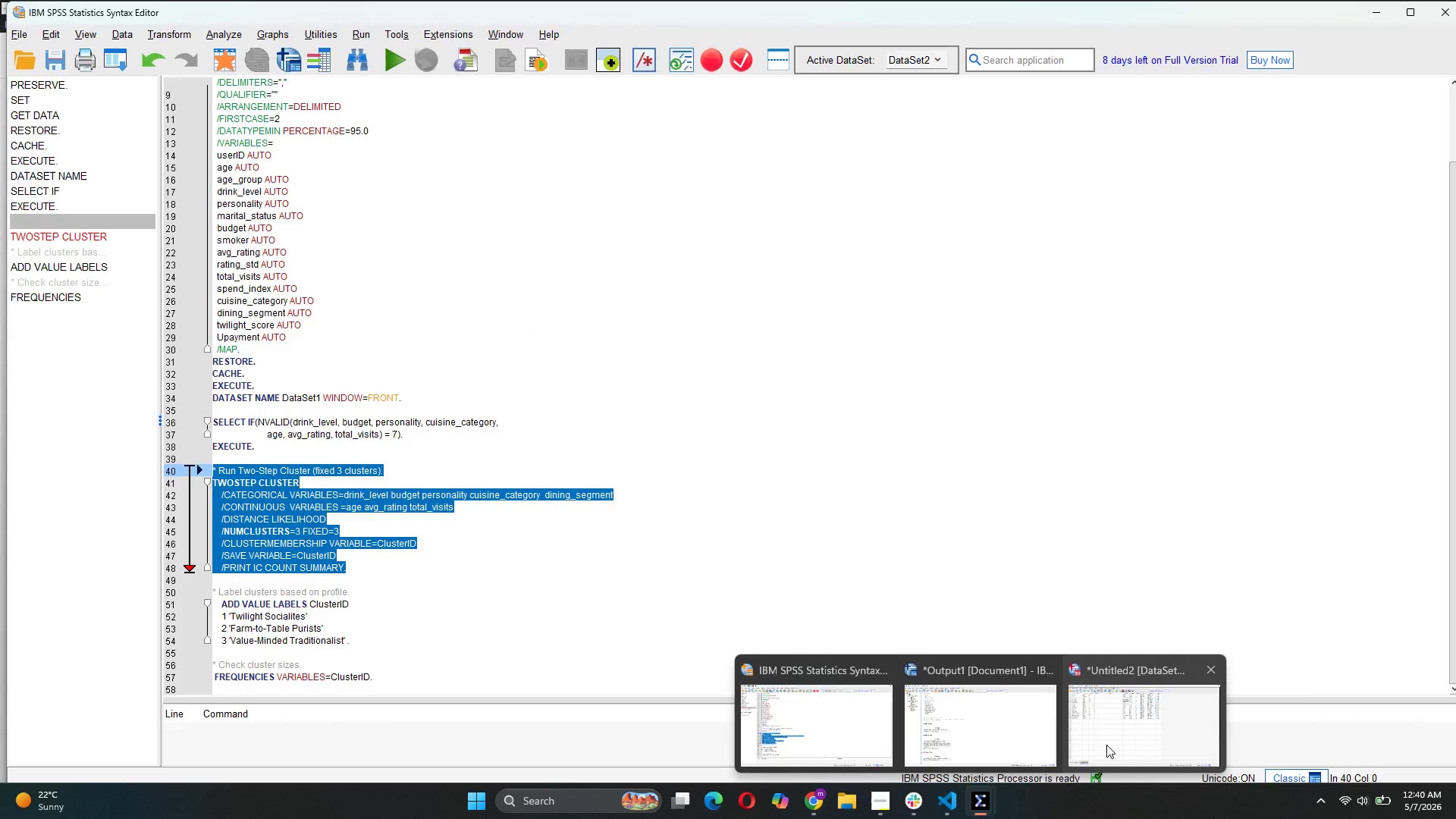 
left_click([1005, 729])
 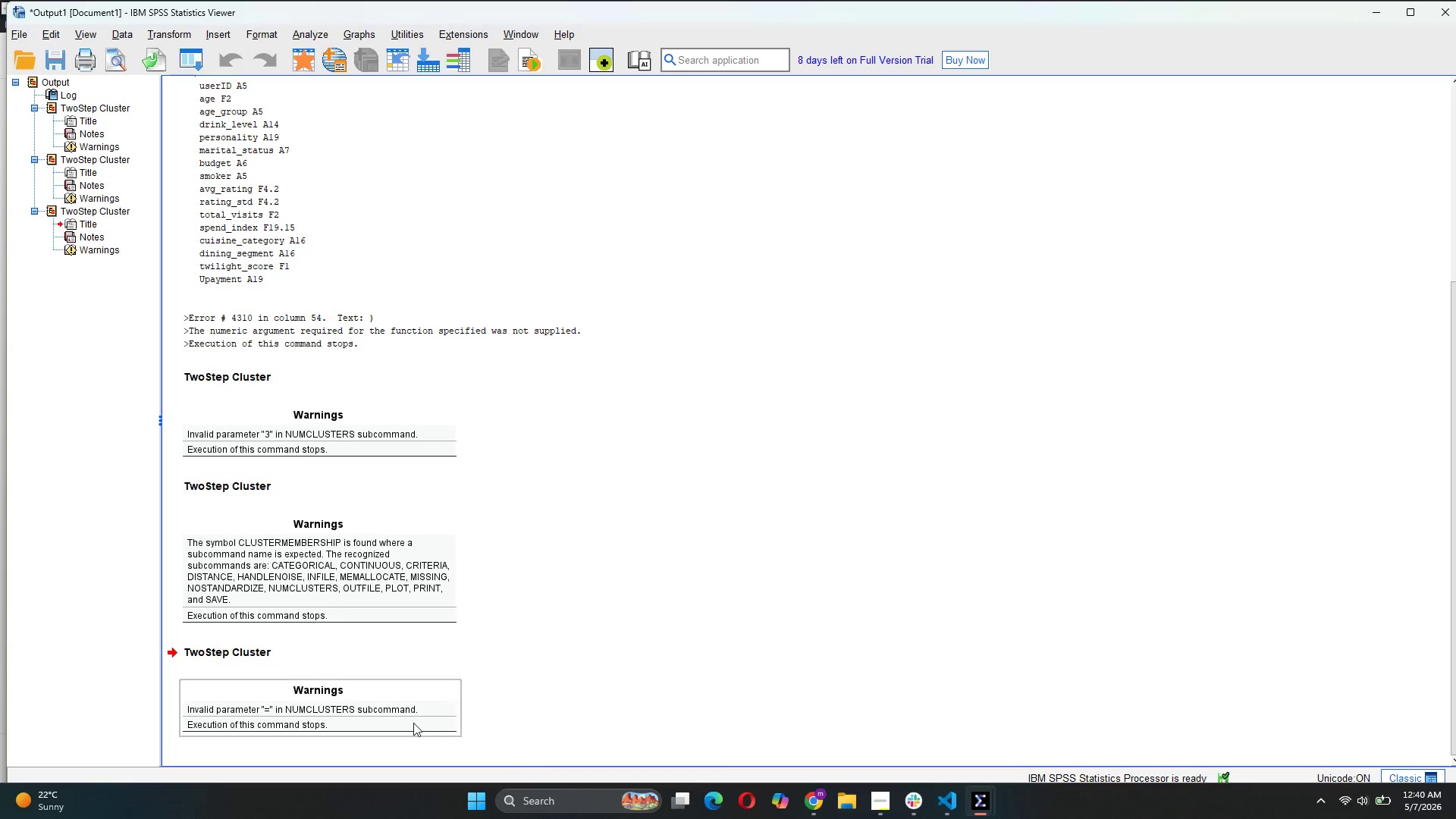 
left_click([413, 723])
 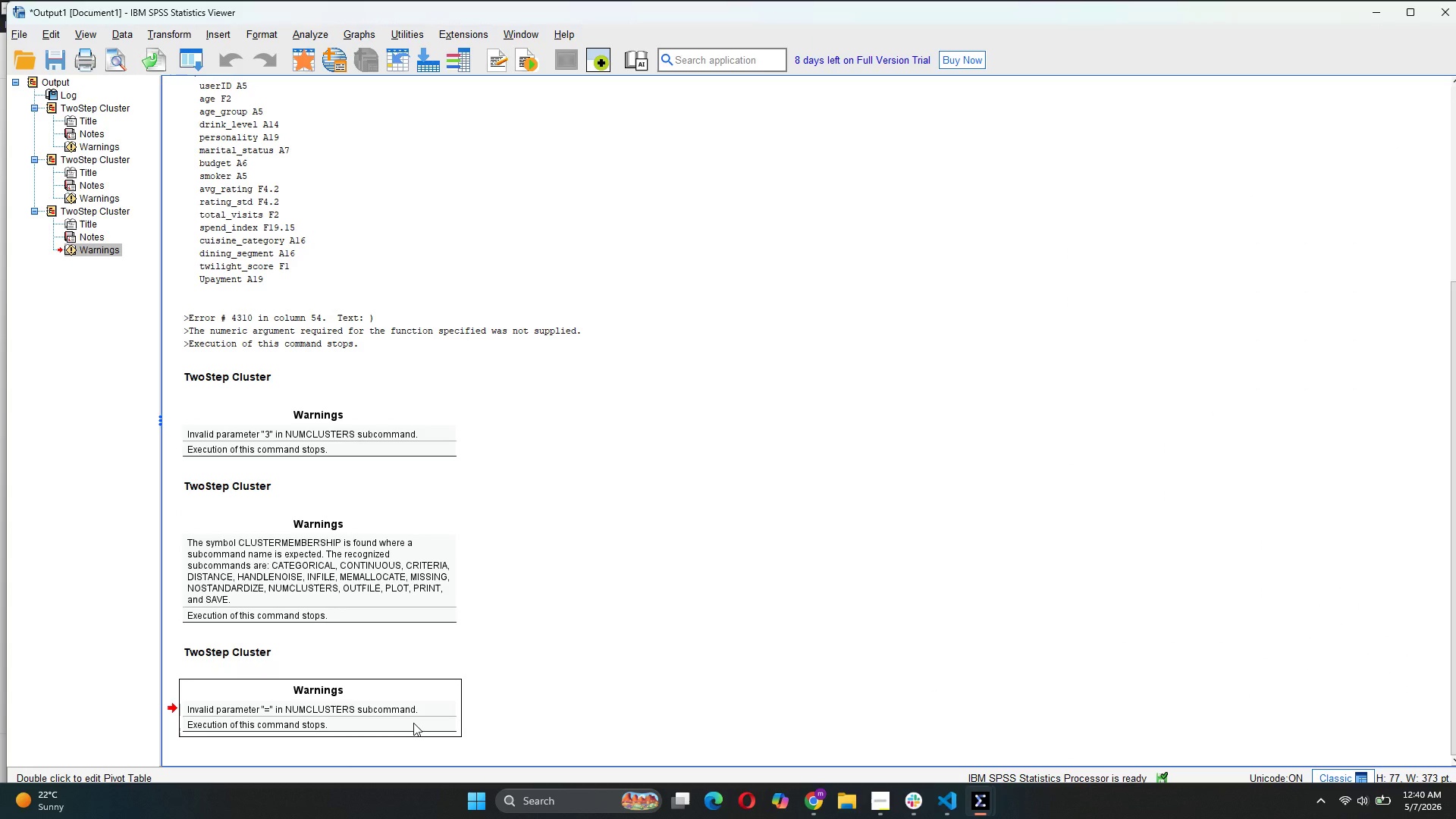 
right_click([413, 723])
 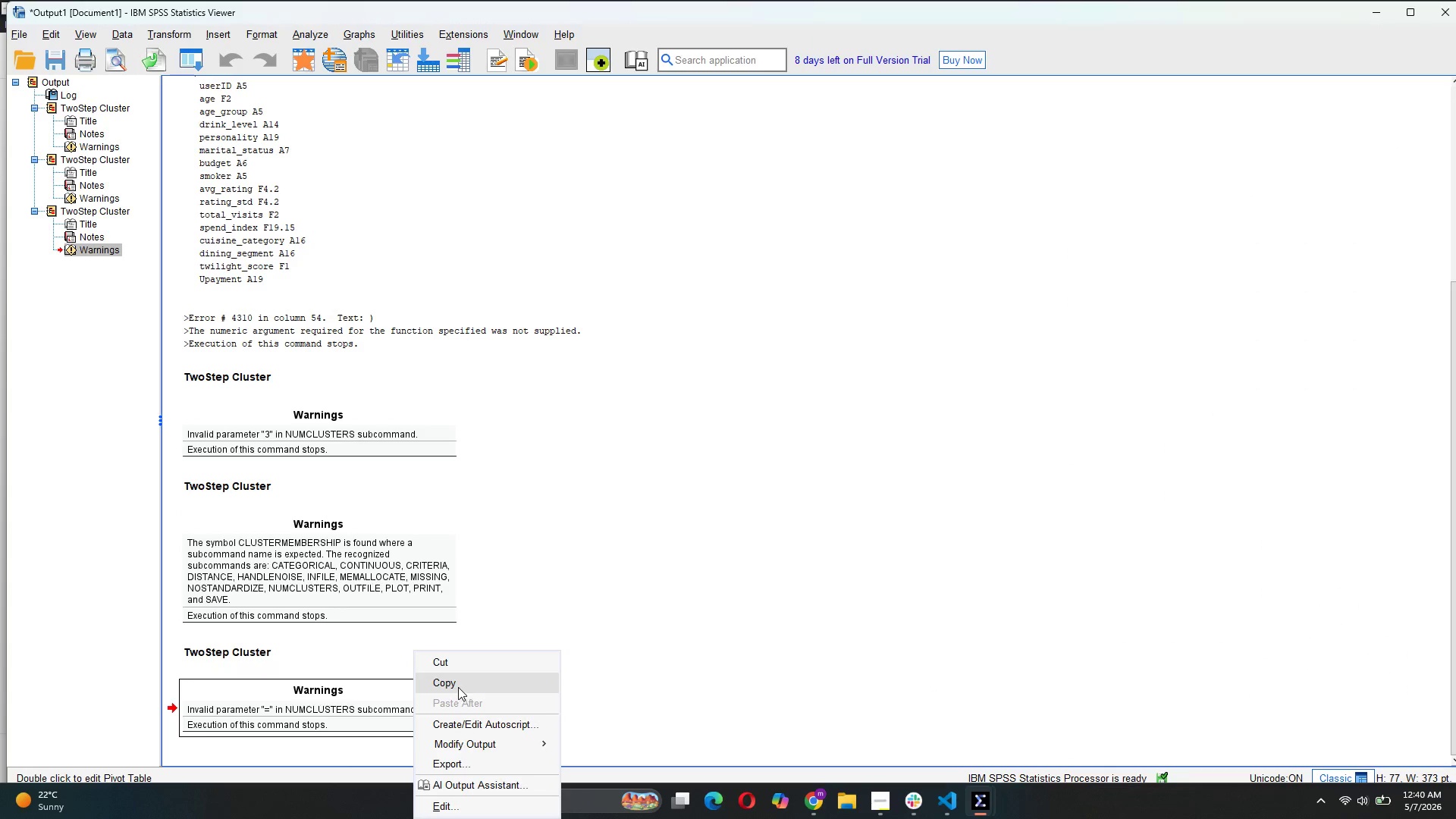 
left_click([460, 686])
 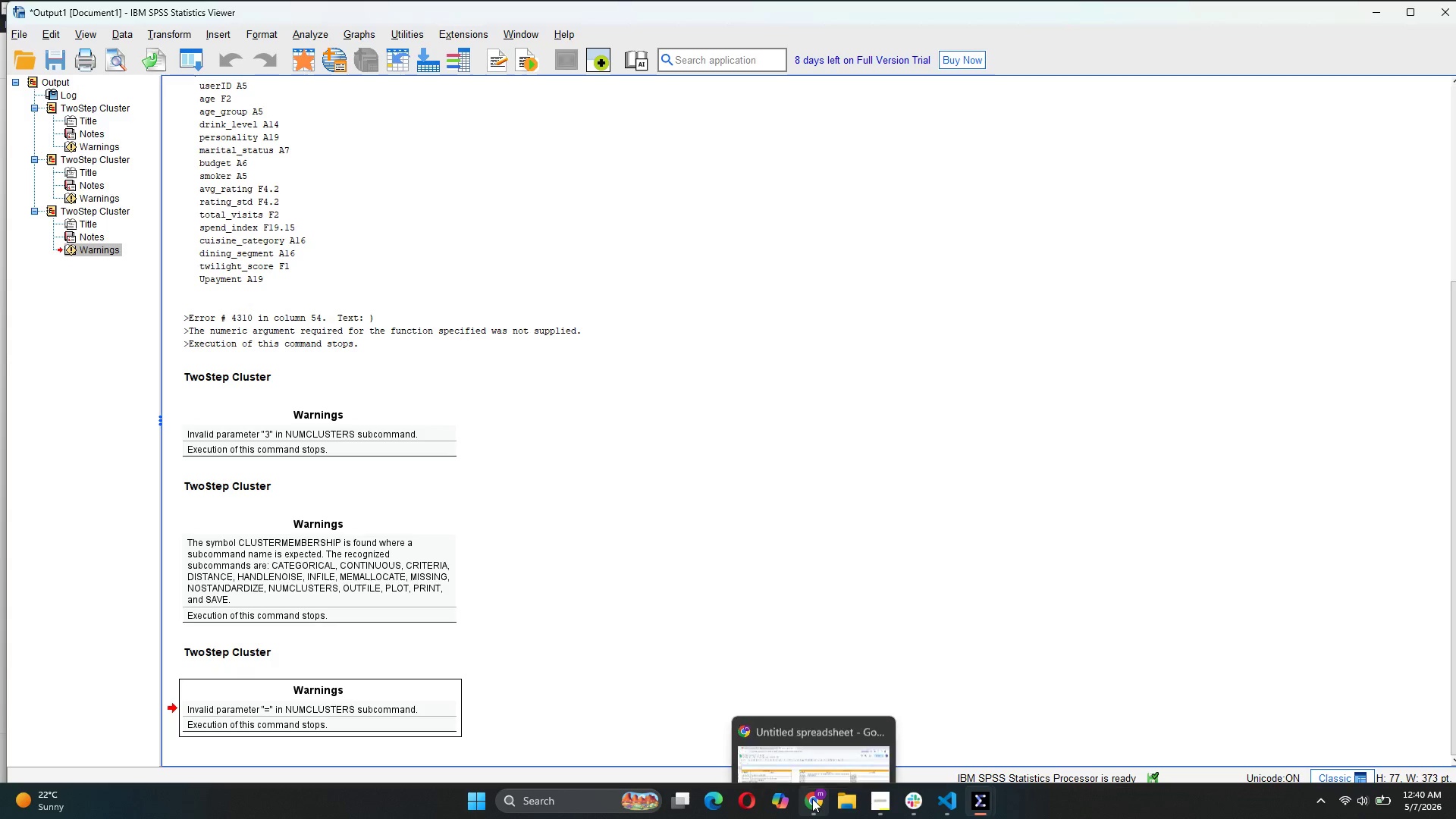 
left_click([828, 714])
 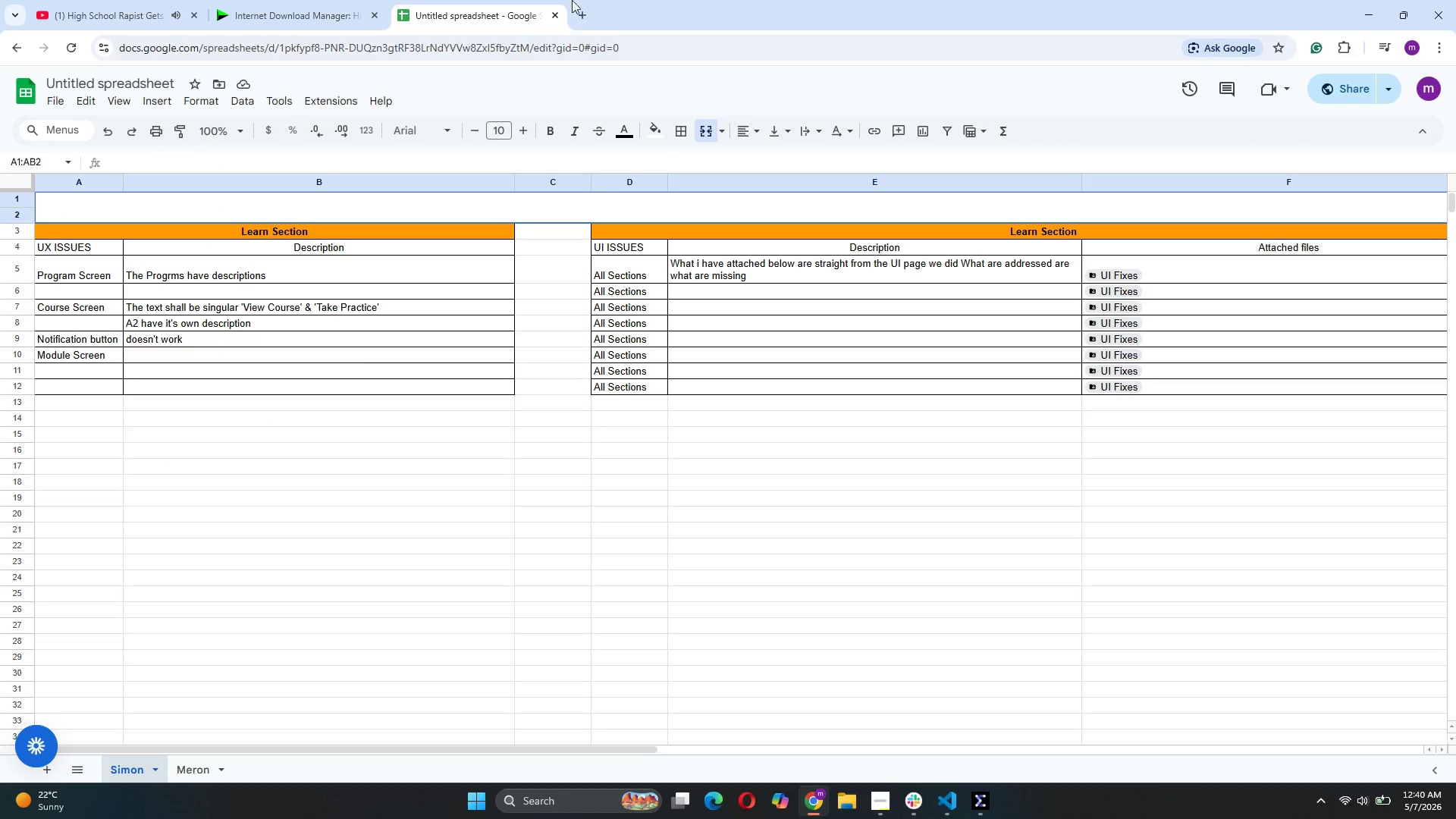 
left_click([575, 19])
 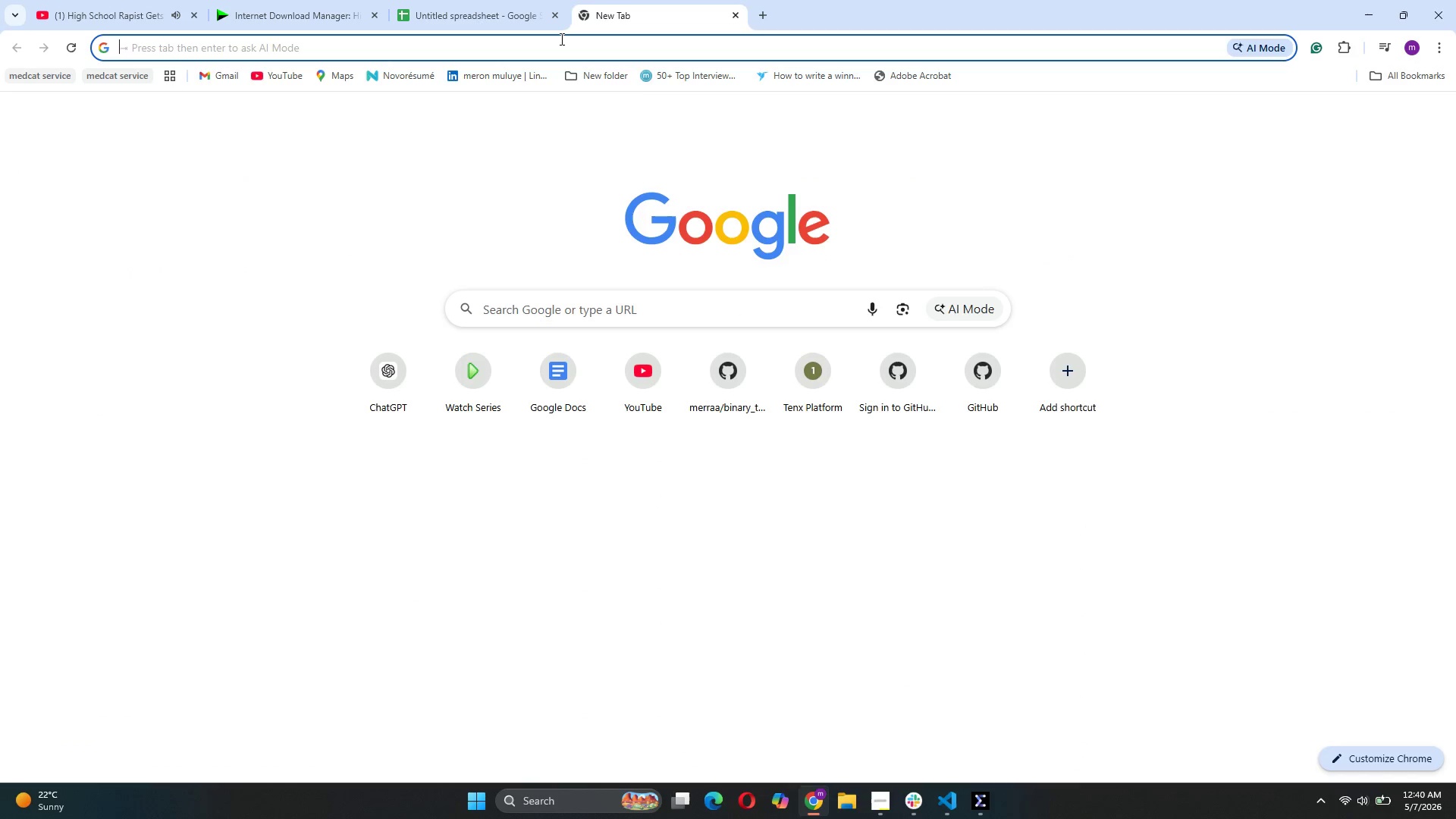 
left_click([558, 45])
 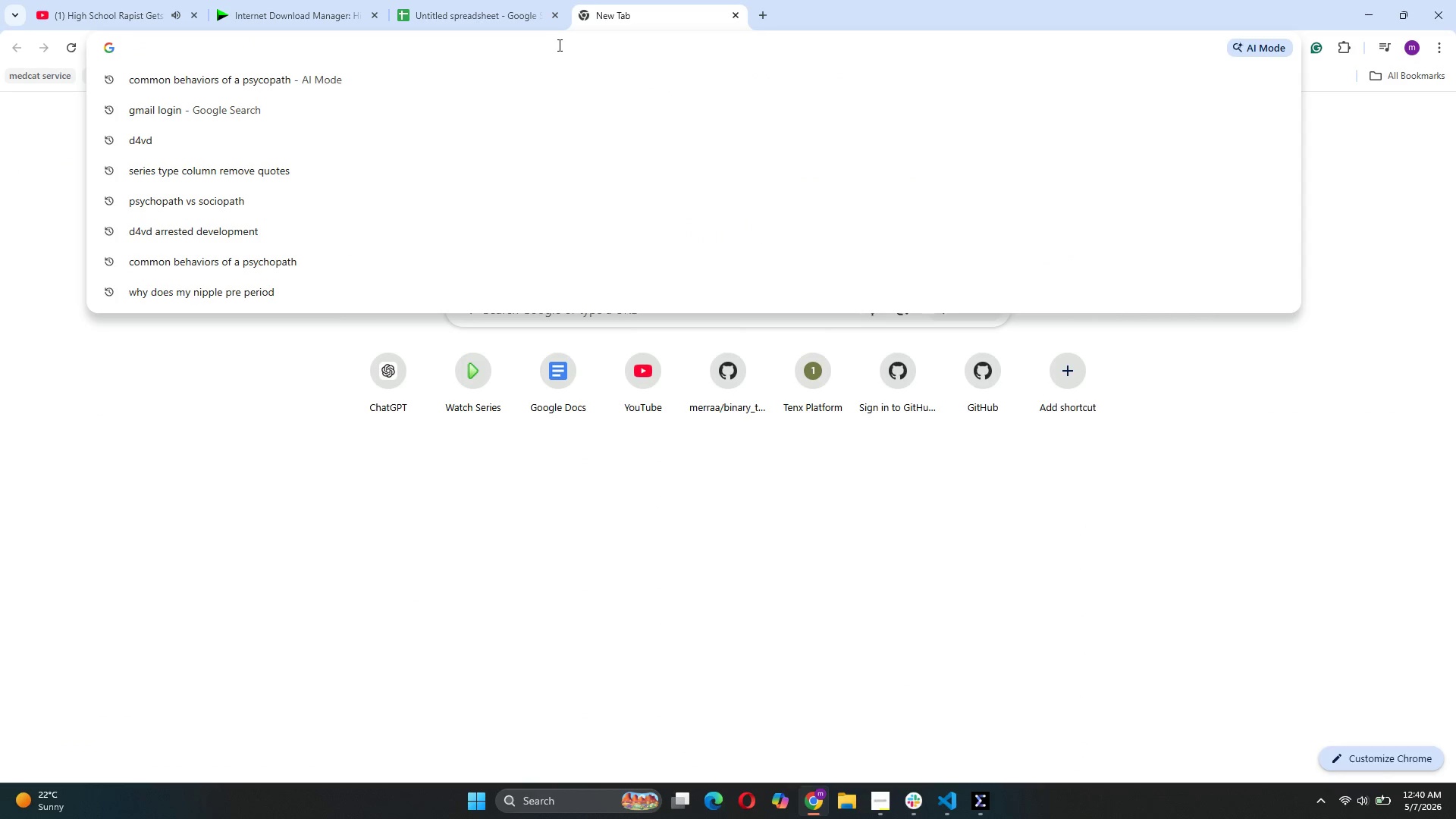 
type(chat)
 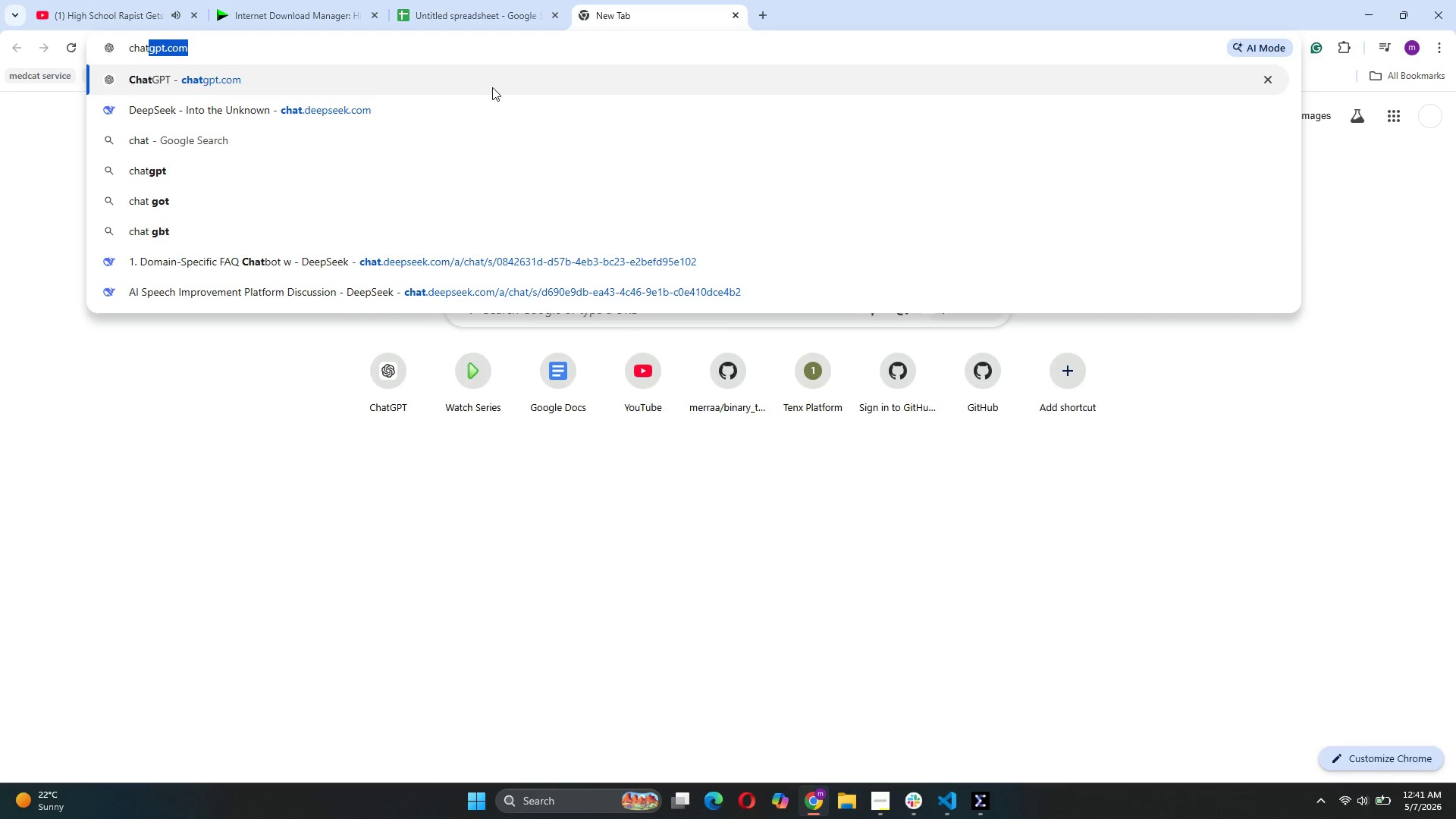 
left_click([492, 87])
 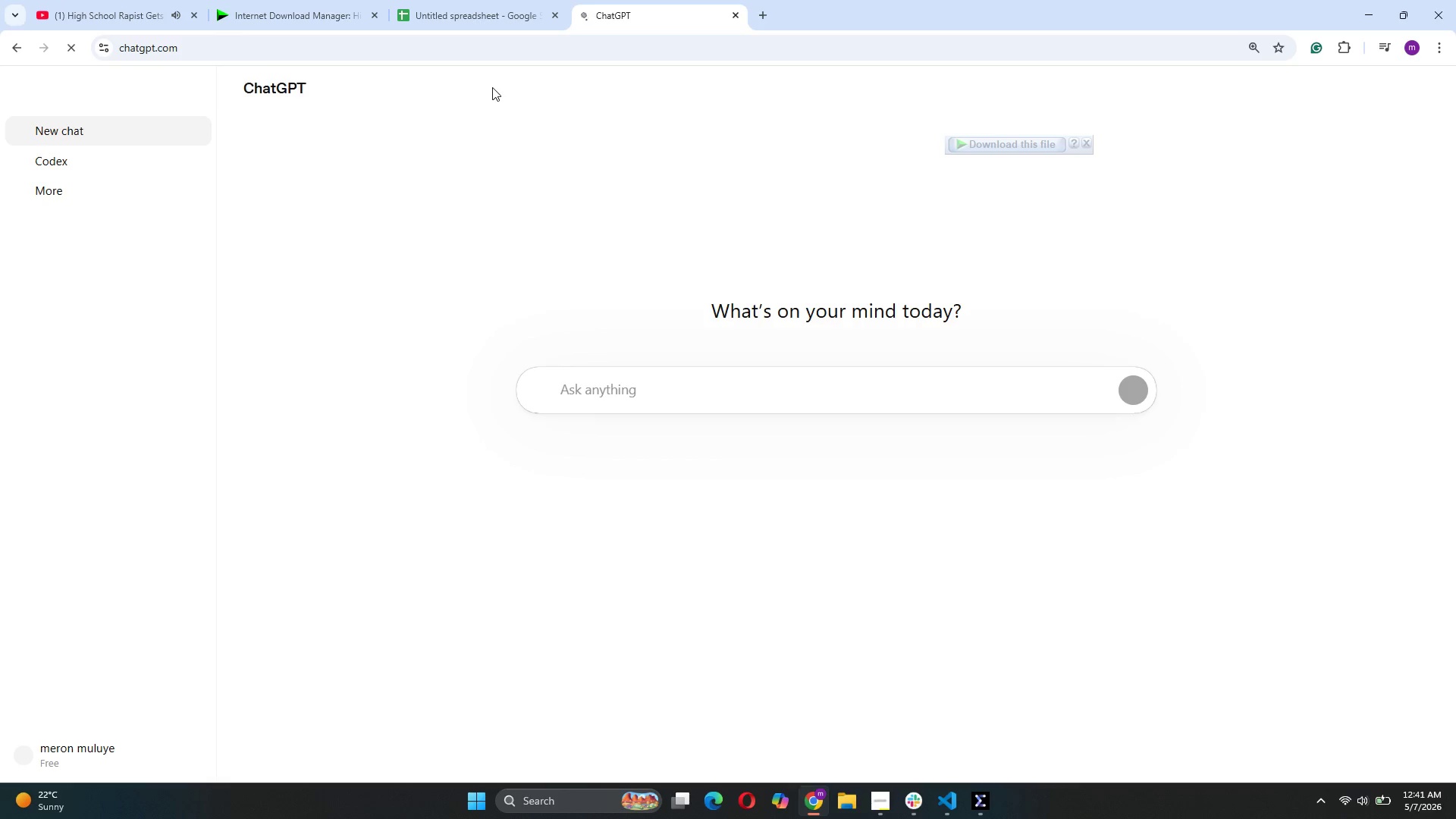 
wait(30.62)
 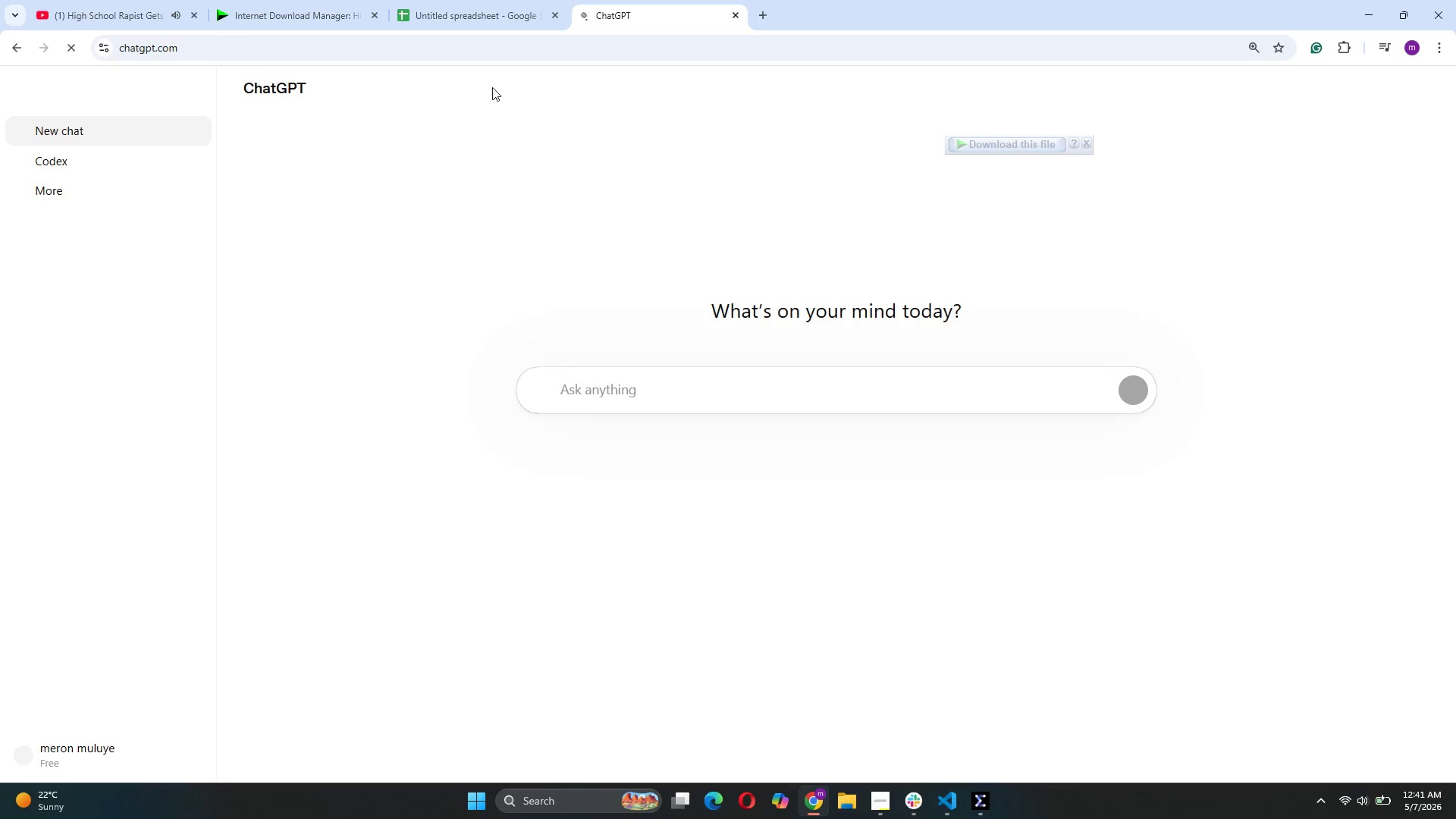 
double_click([628, 397])
 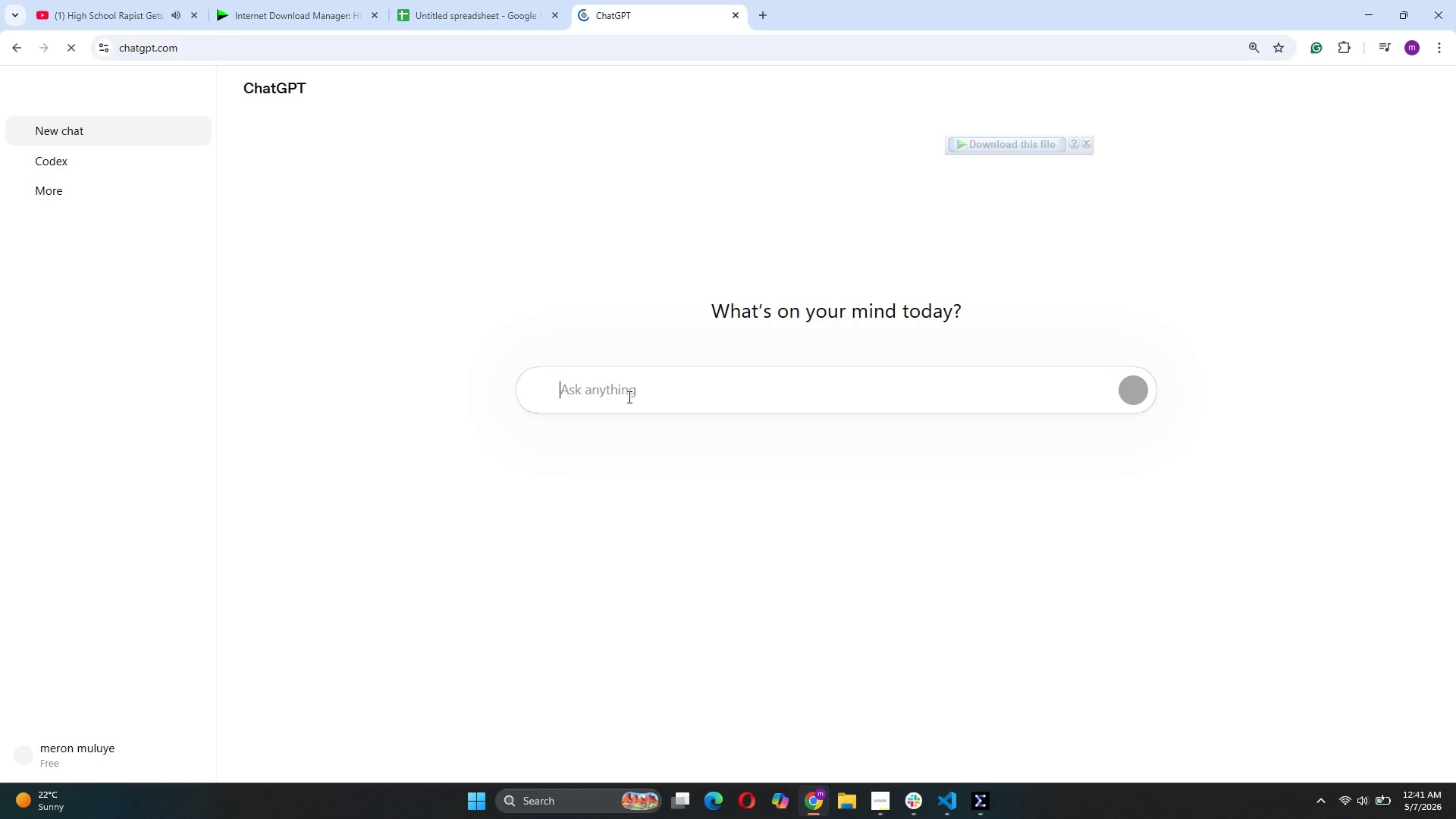 
wait(12.97)
 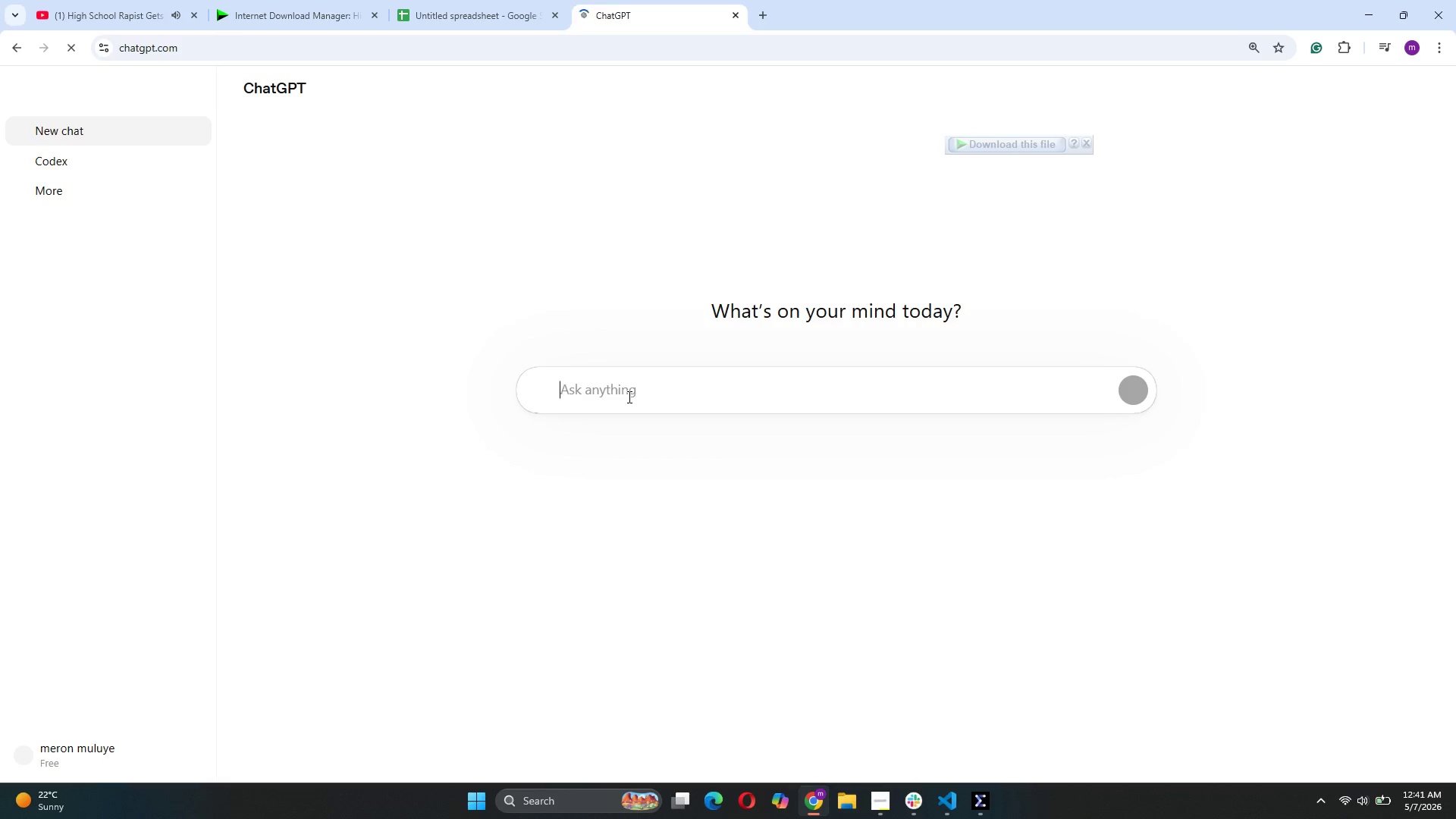 
key(Control+V)
 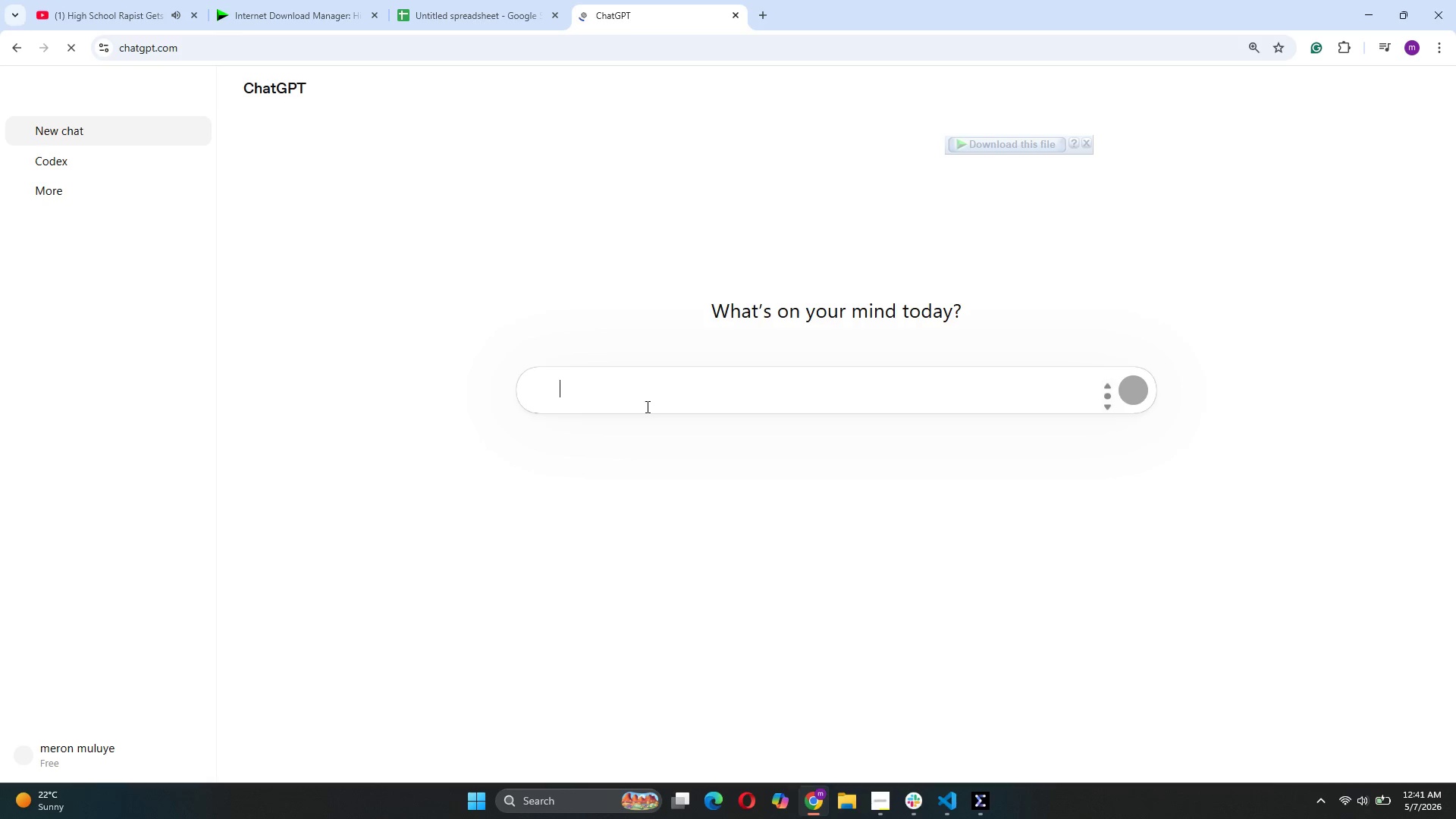 
left_click([659, 463])
 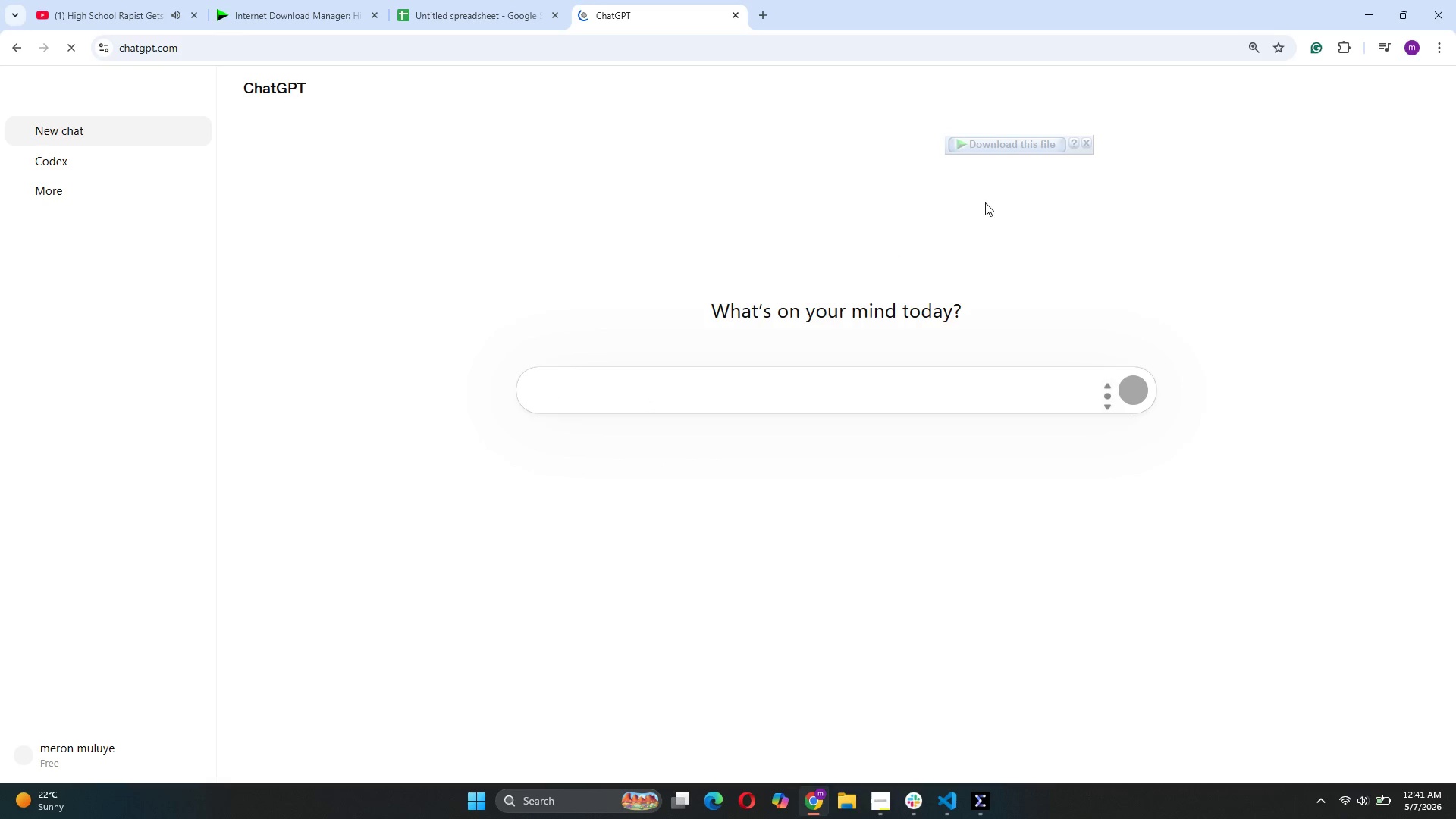 
left_click([1089, 147])
 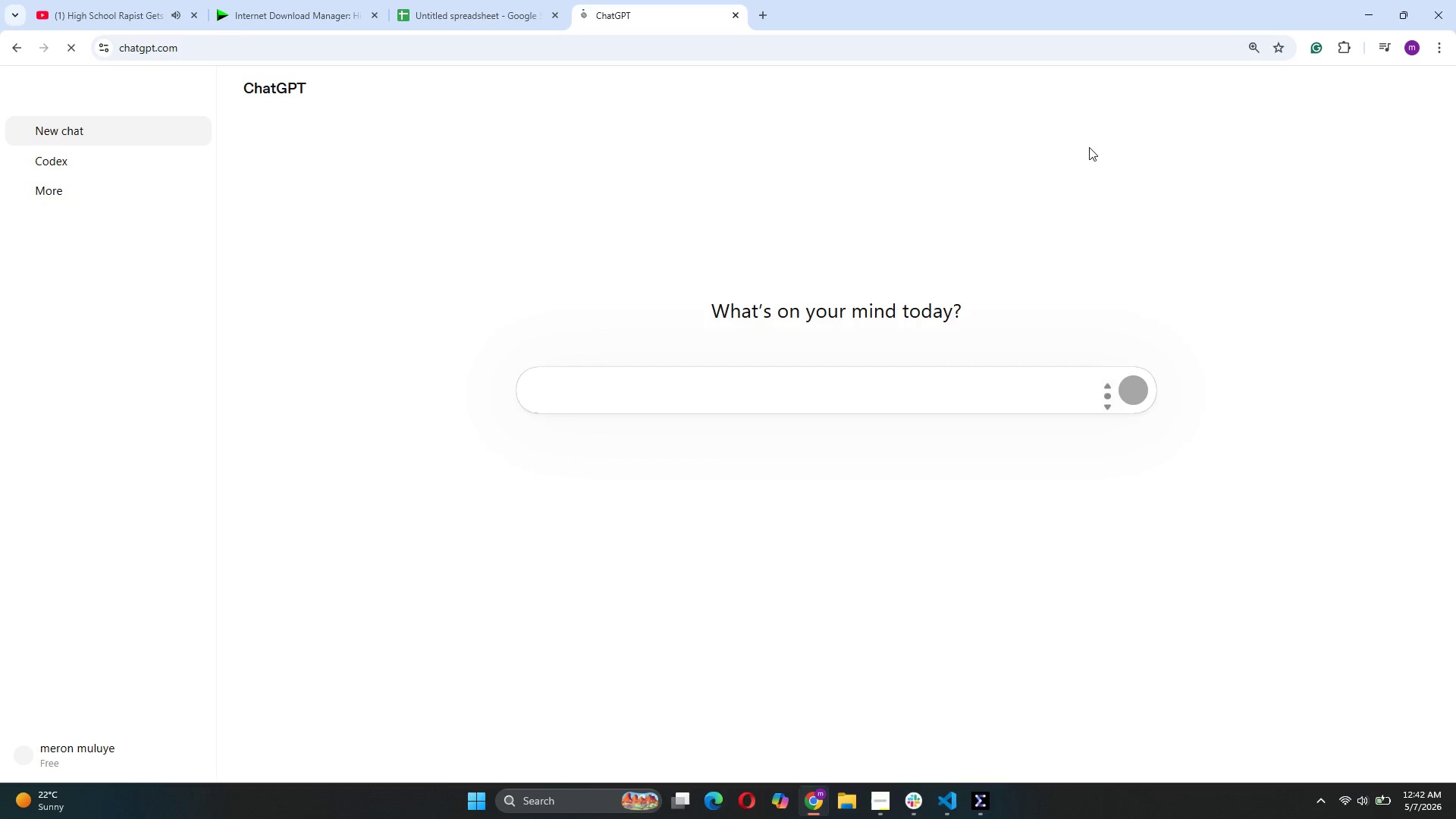 
wait(14.22)
 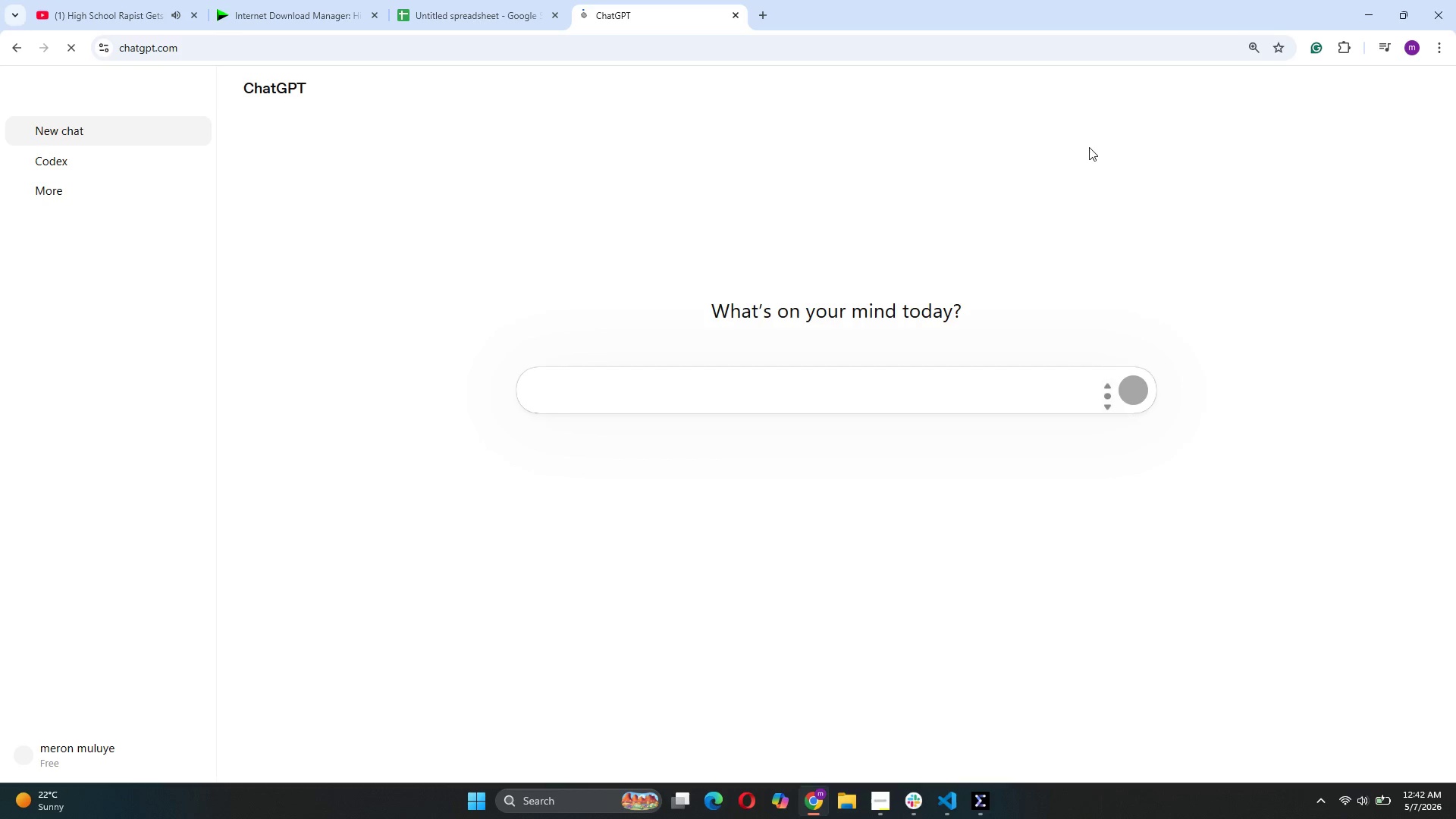 
left_click([857, 739])
 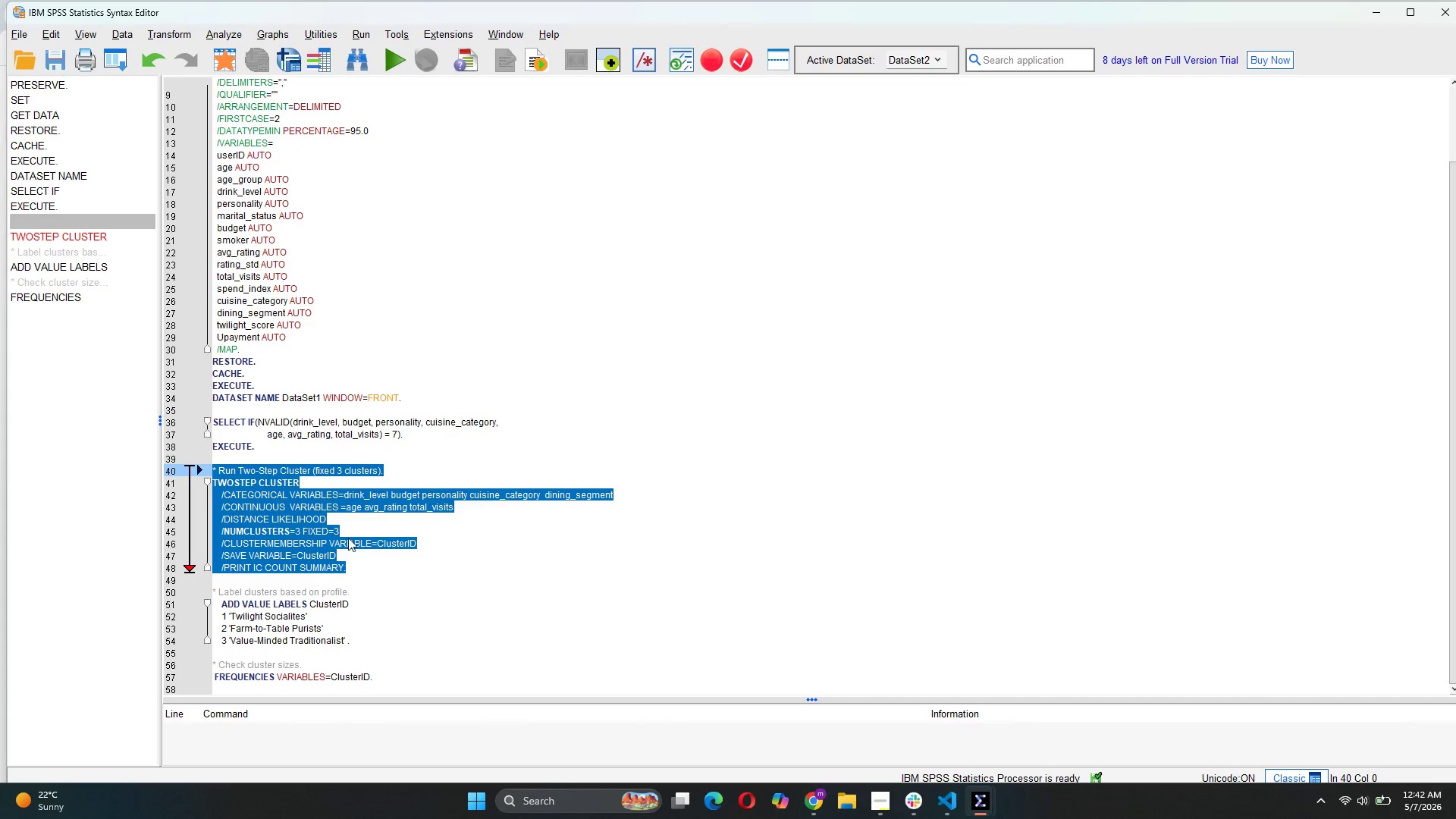 
double_click([347, 531])
 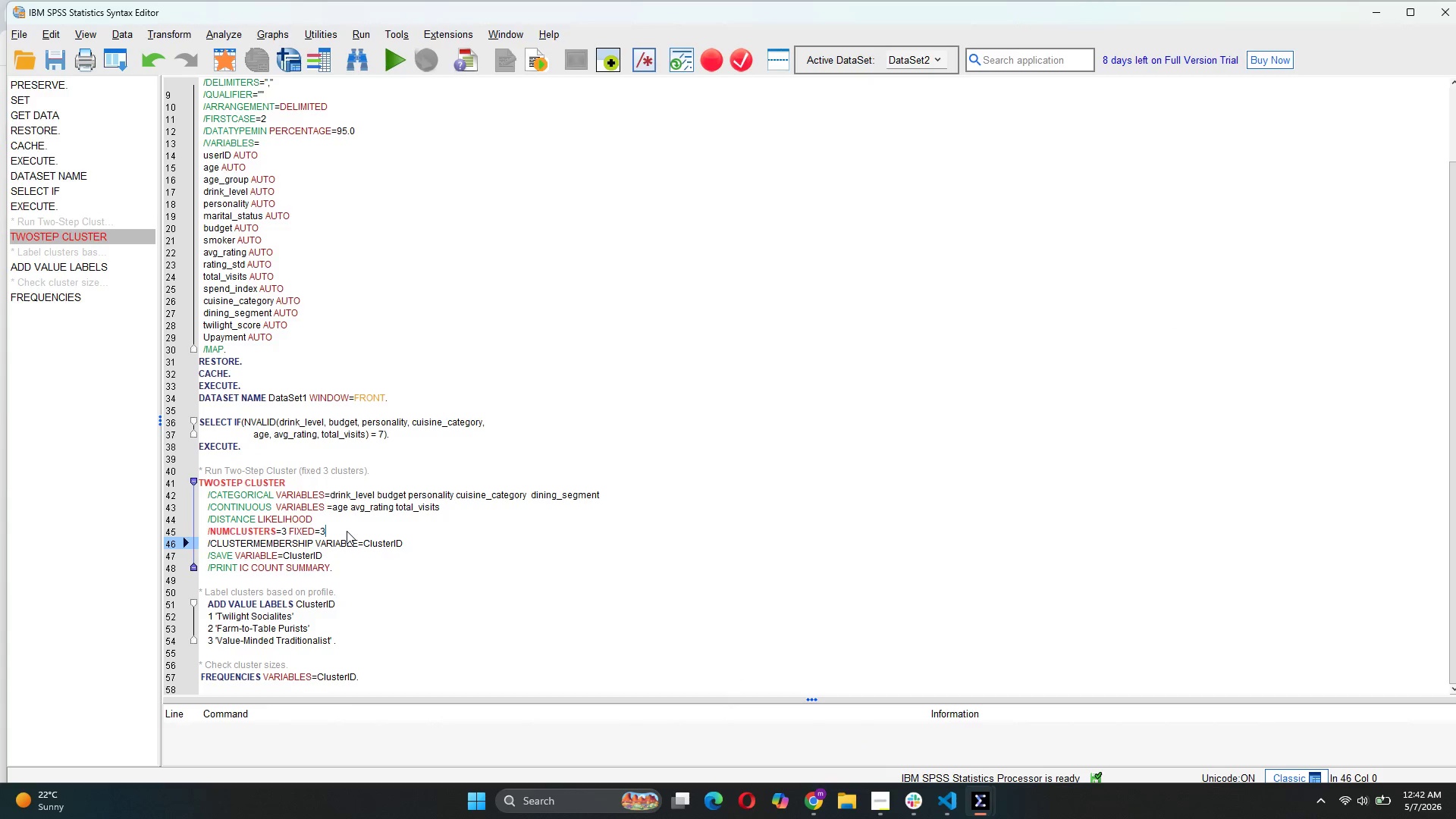 
key(Backspace)
 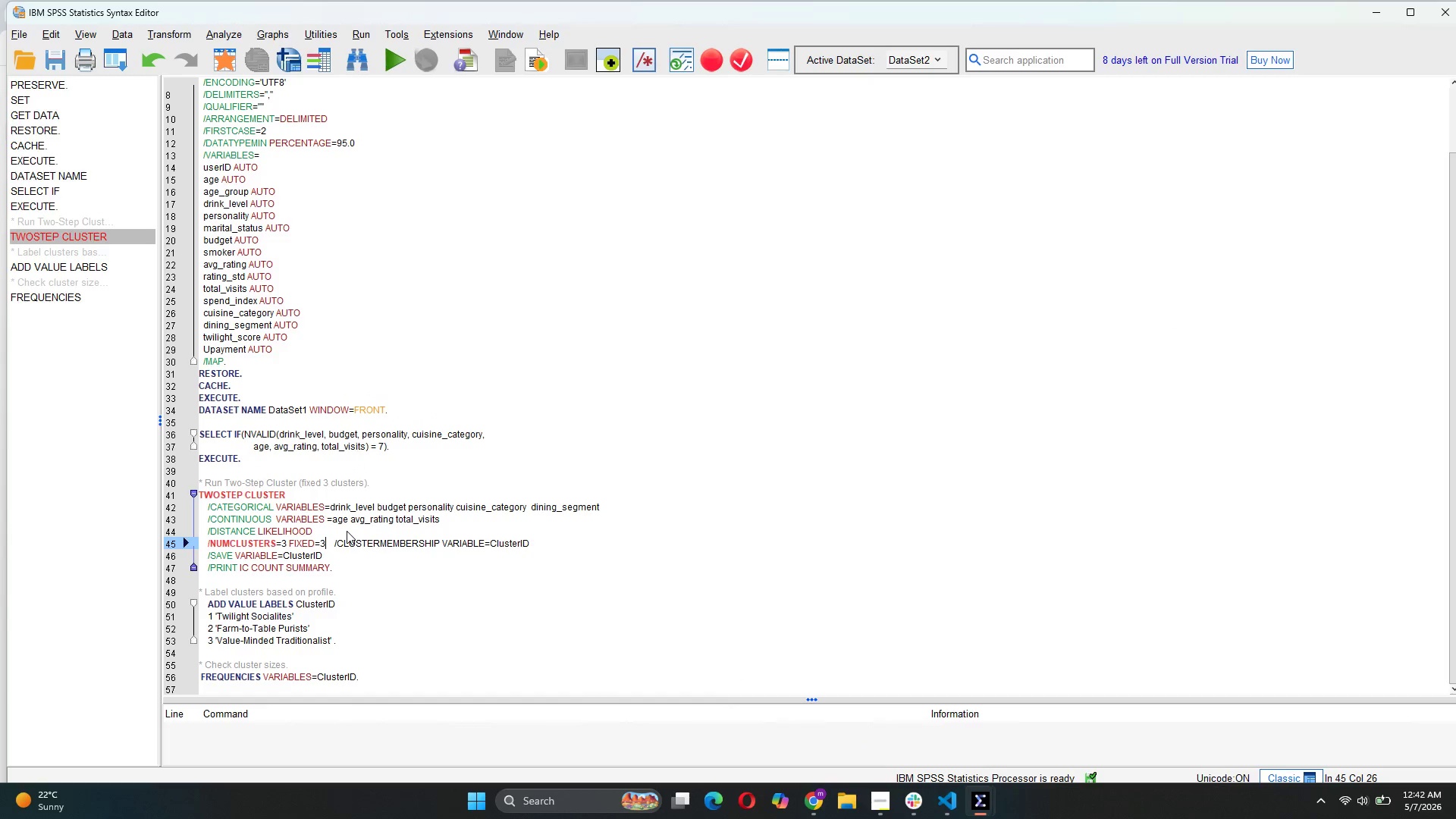 
key(Backspace)
 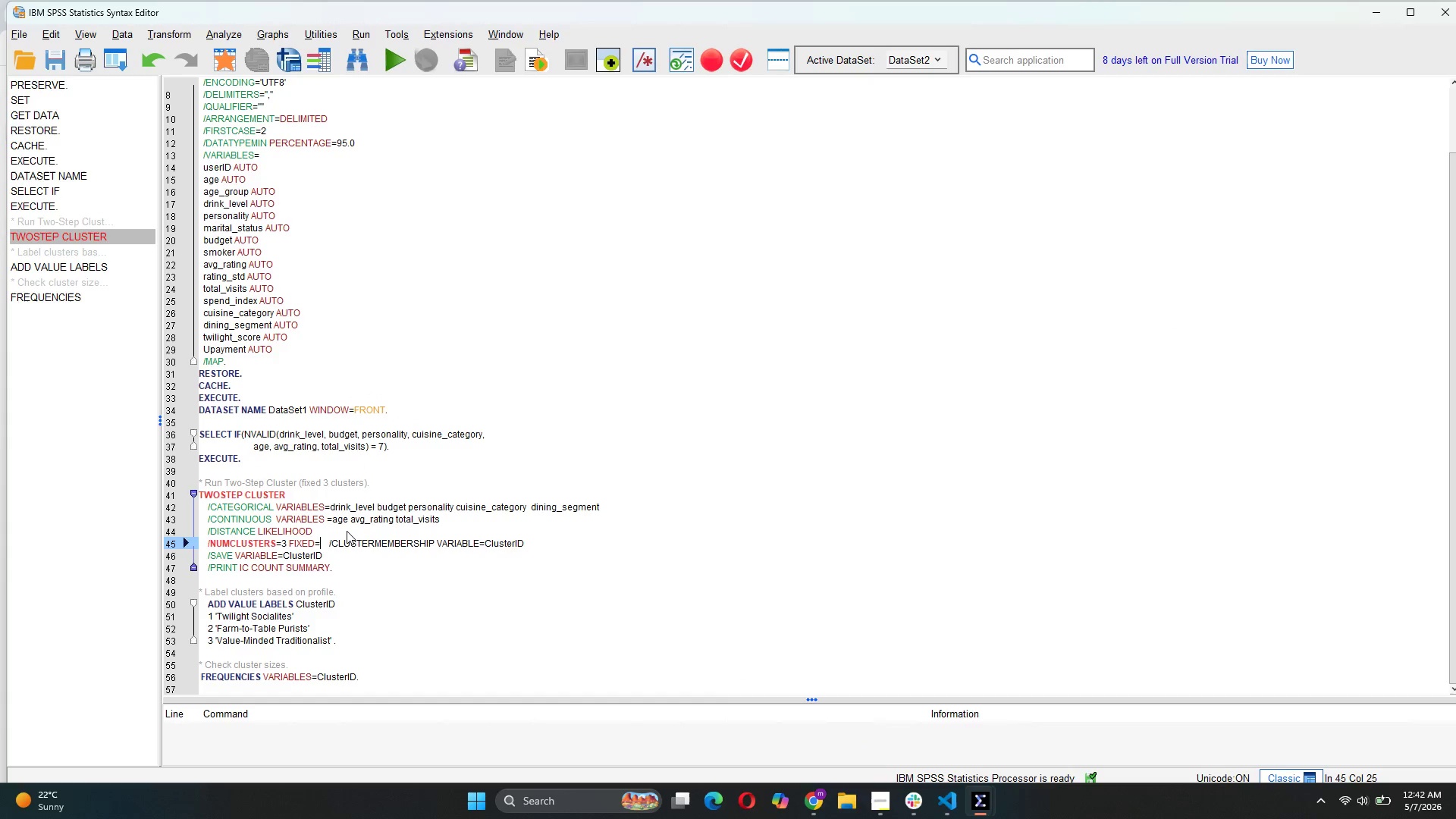 
key(Backspace)
 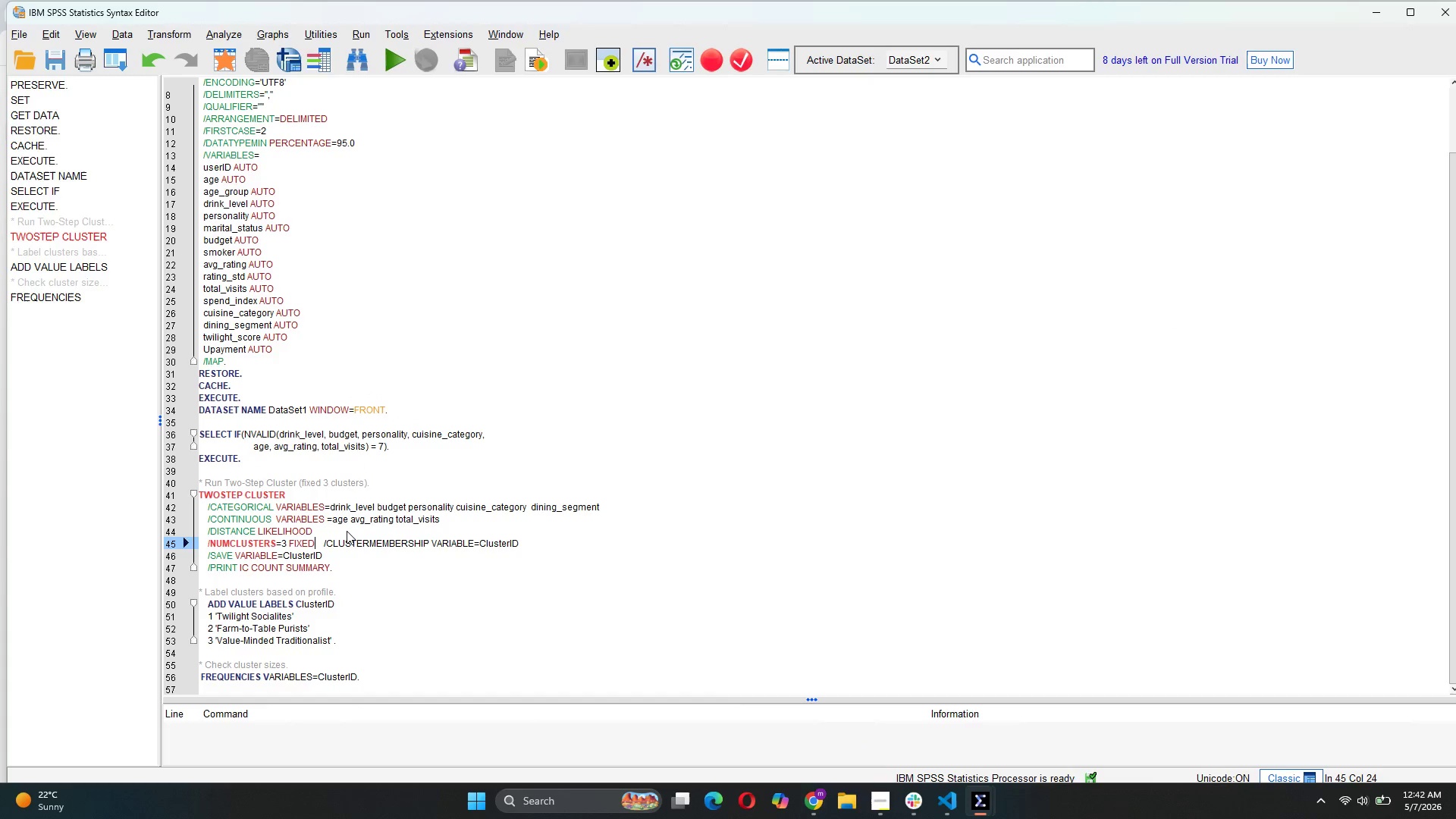 
key(Backspace)
 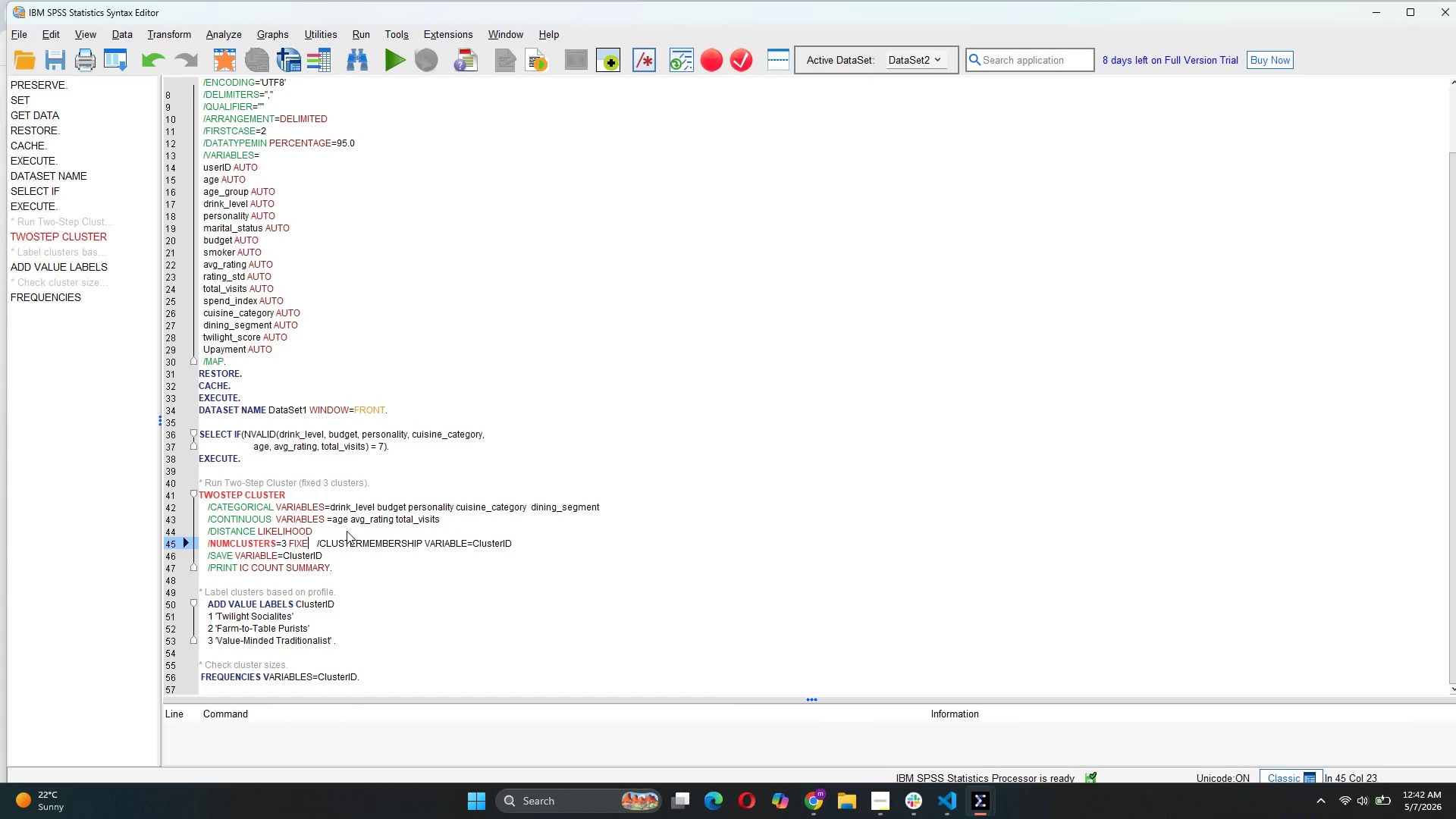 
key(Backspace)
 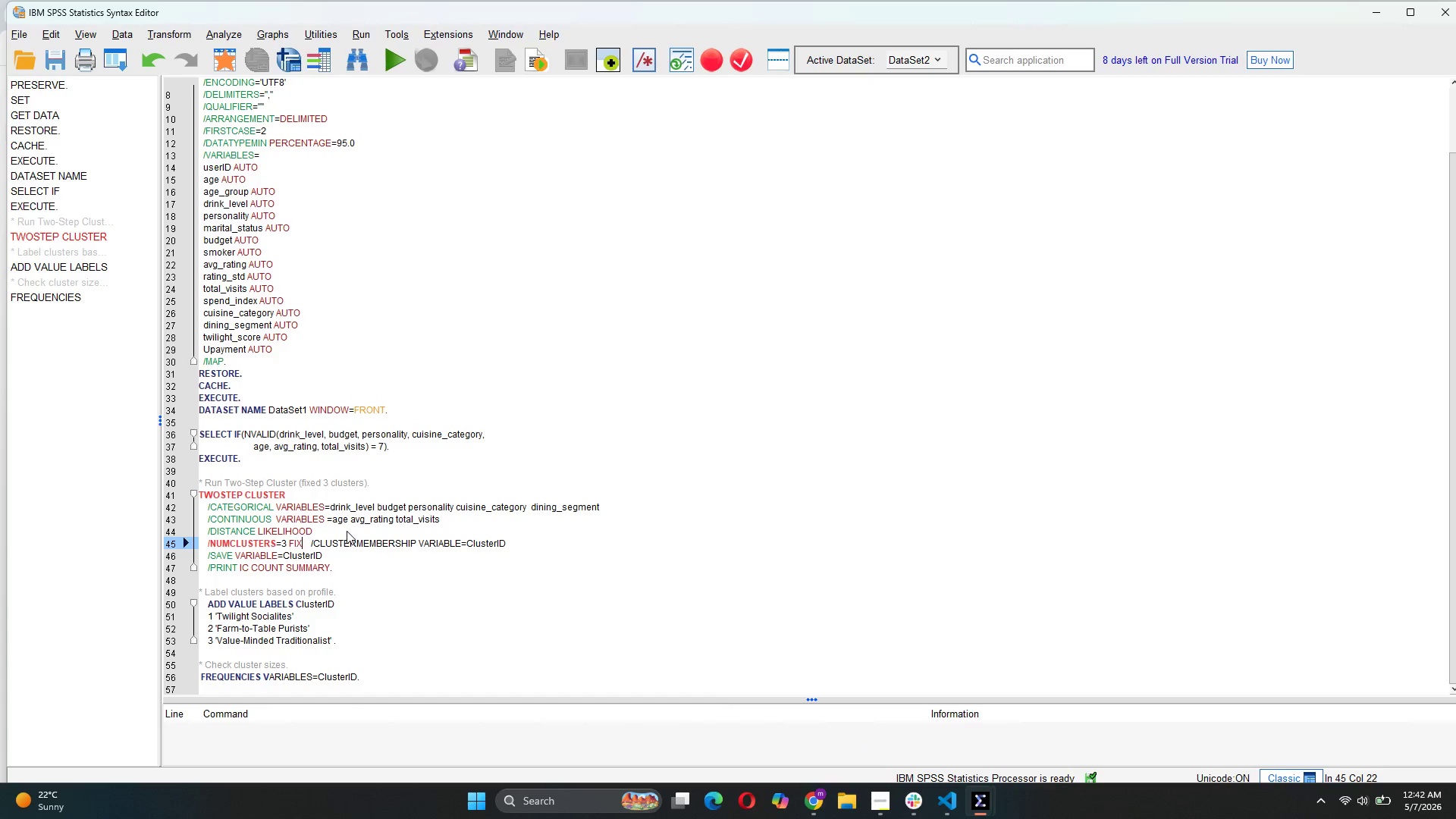 
key(Backspace)
 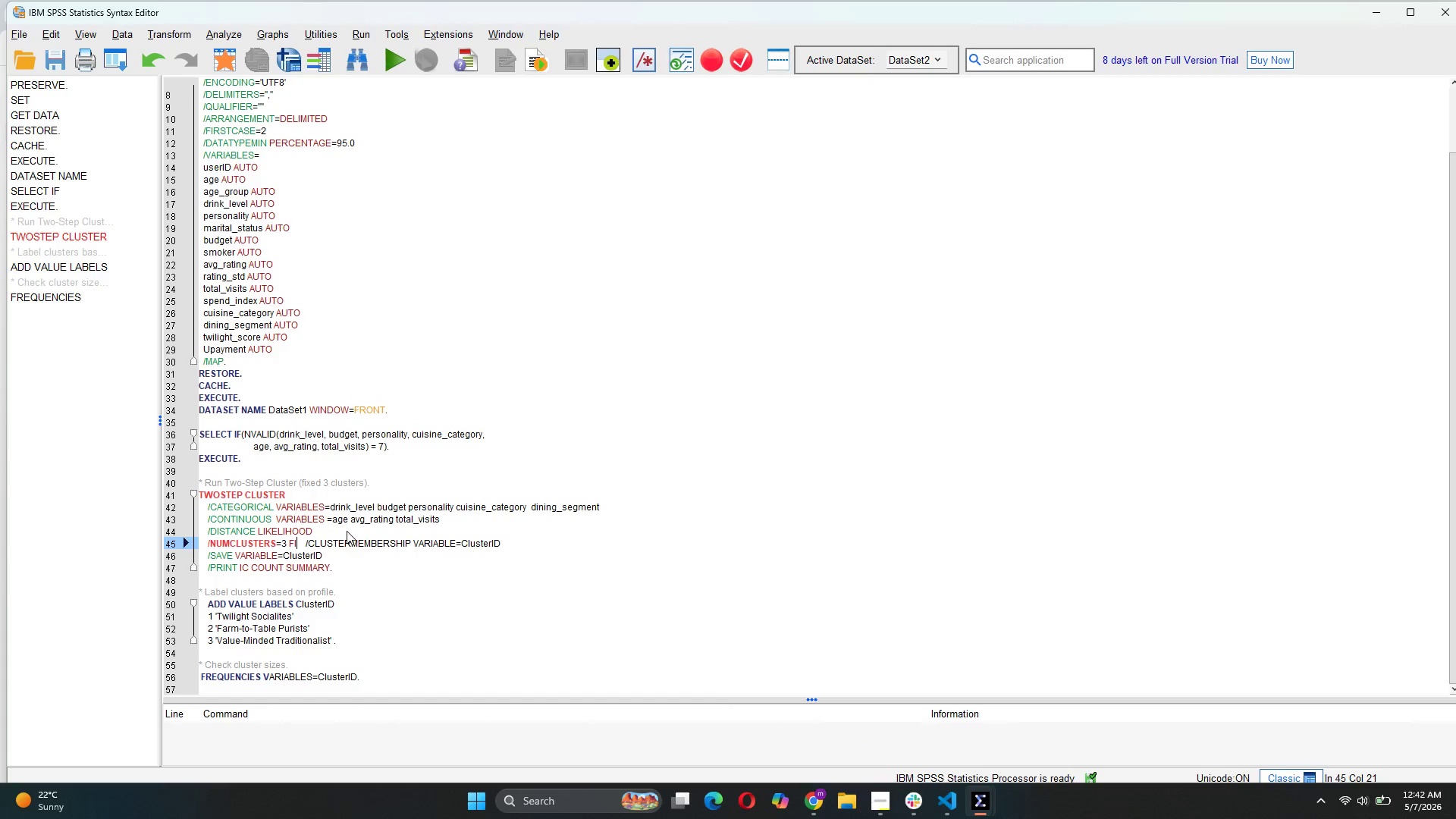 
key(Backspace)
 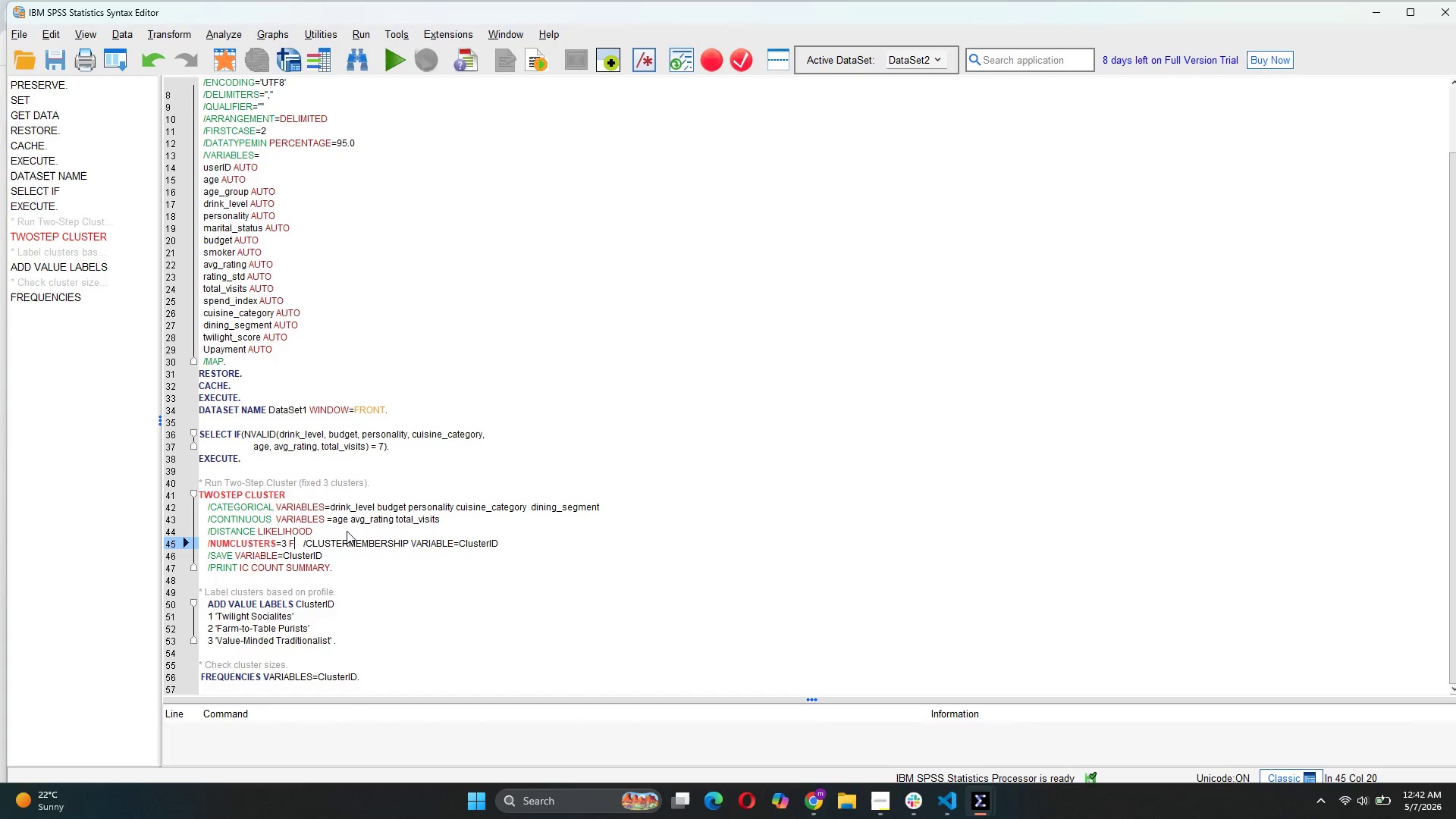 
key(Backspace)
 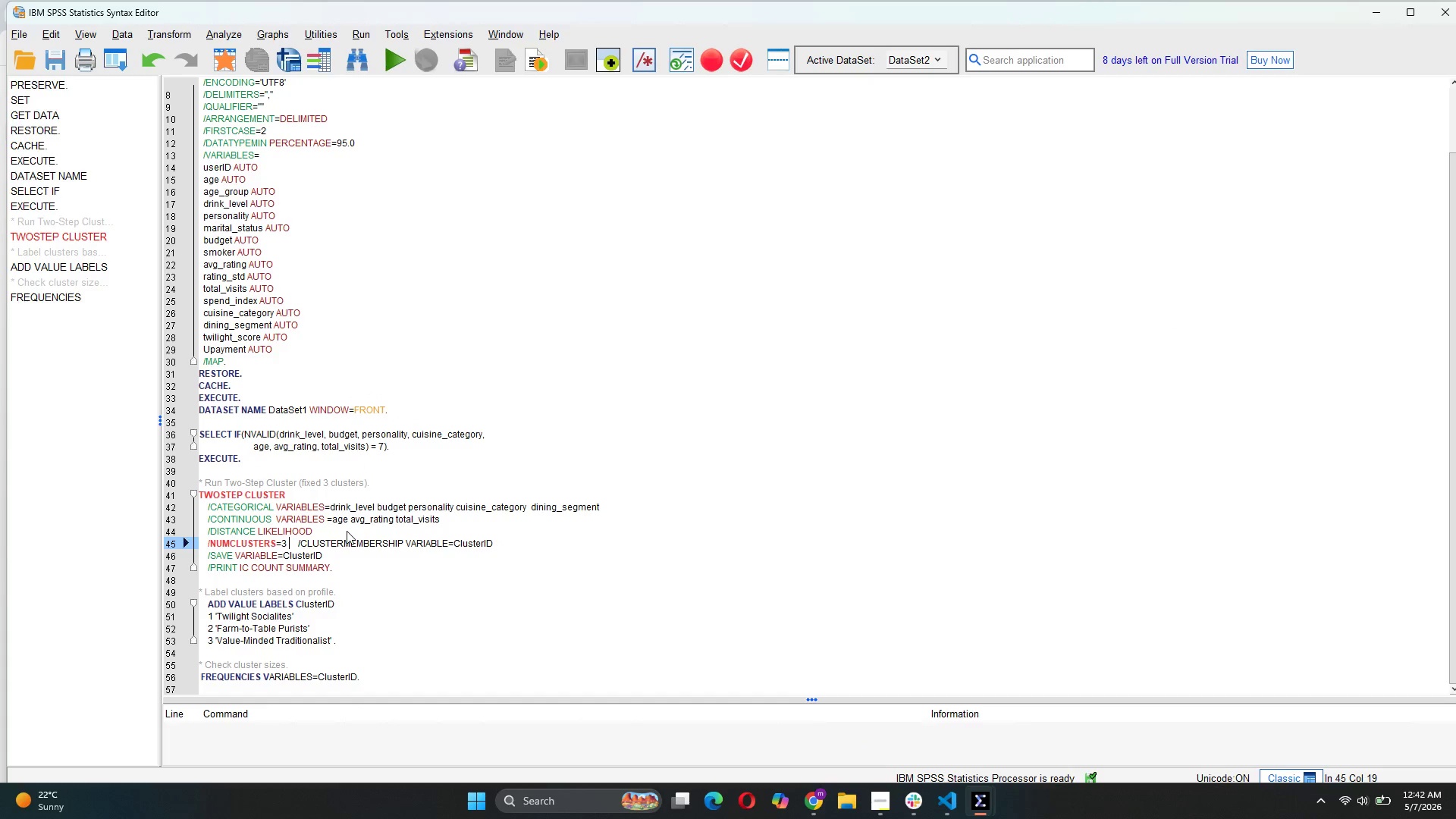 
key(Backspace)
 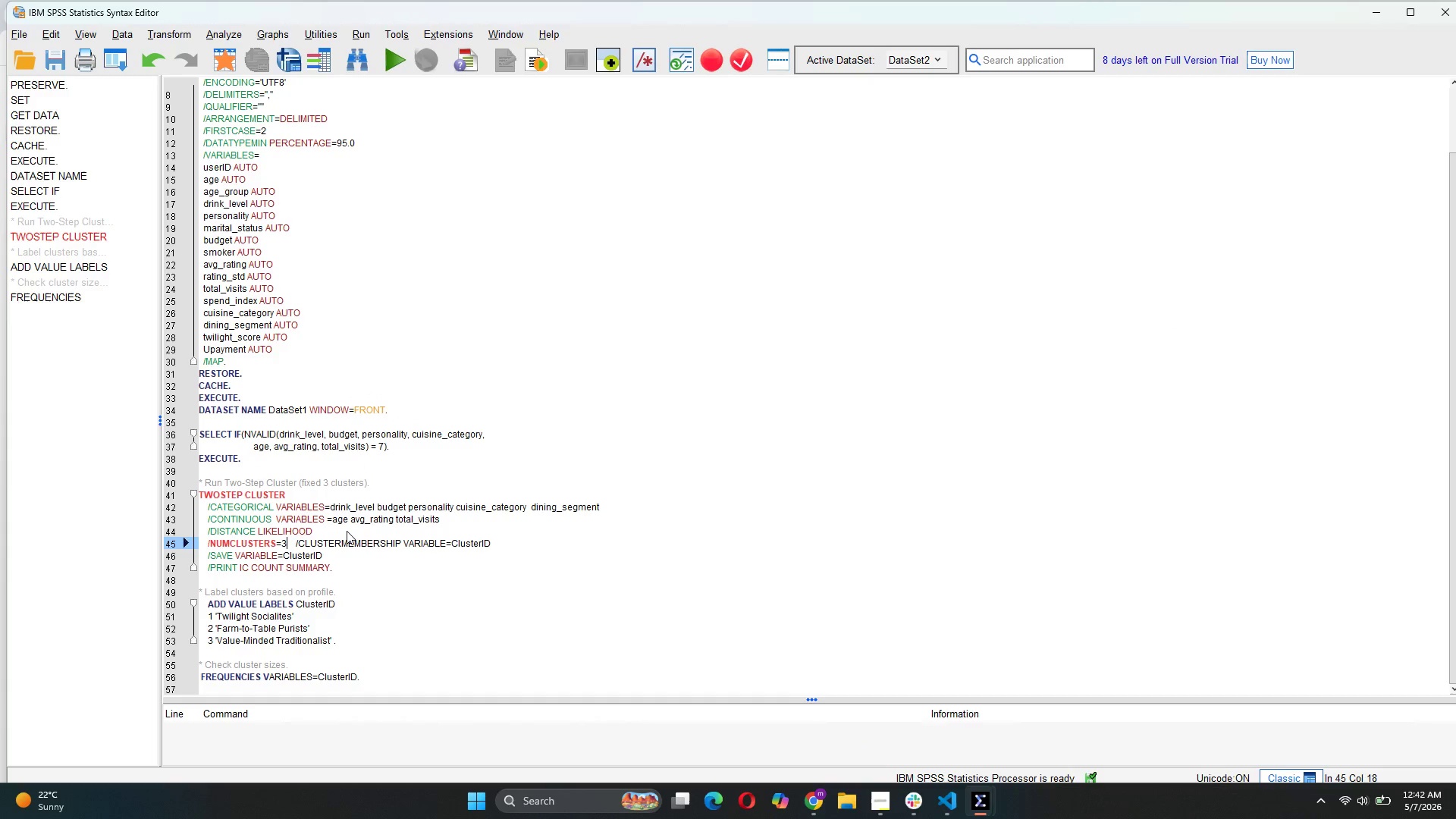 
key(Control+Z)
 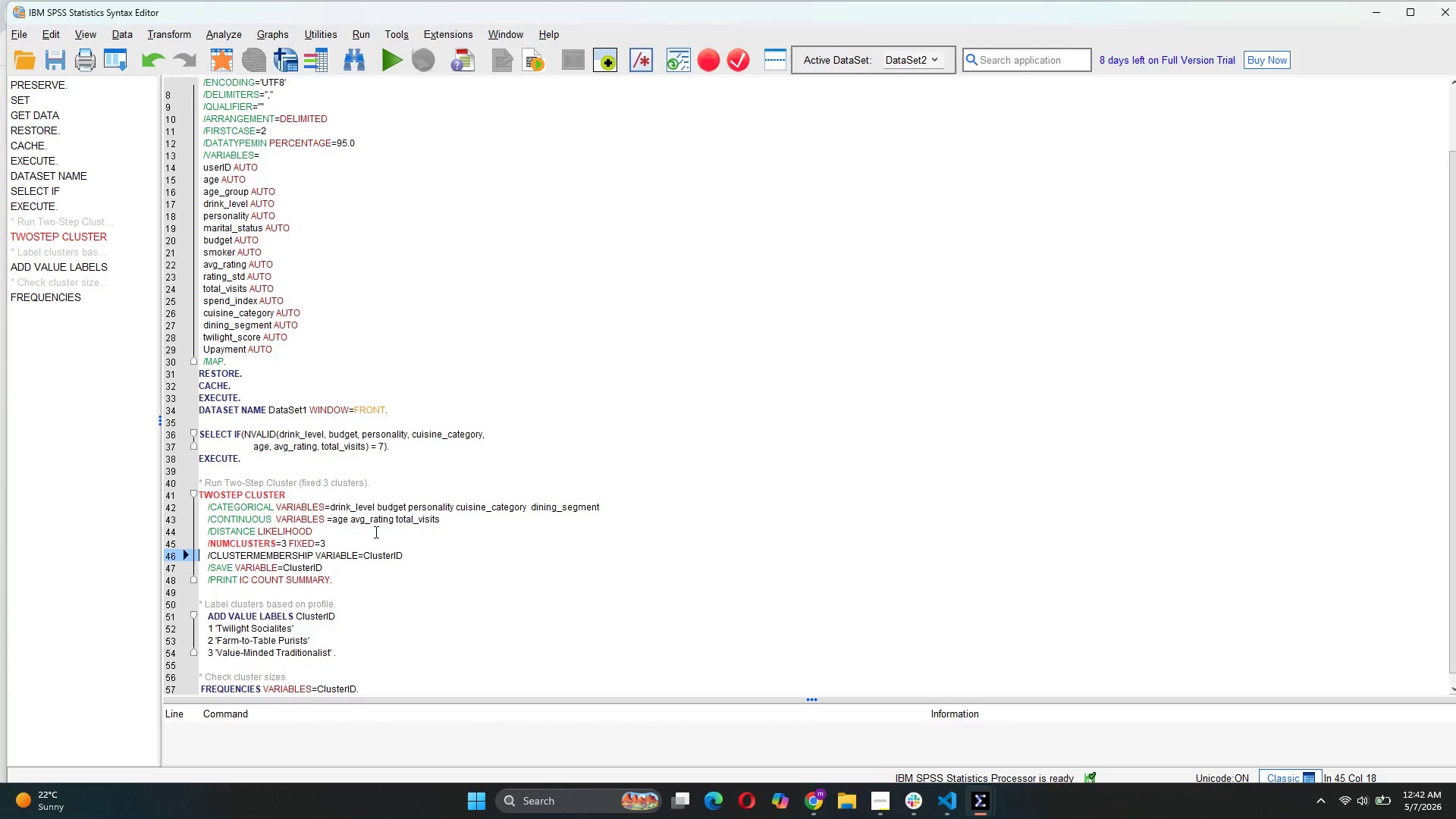 
left_click([508, 579])
 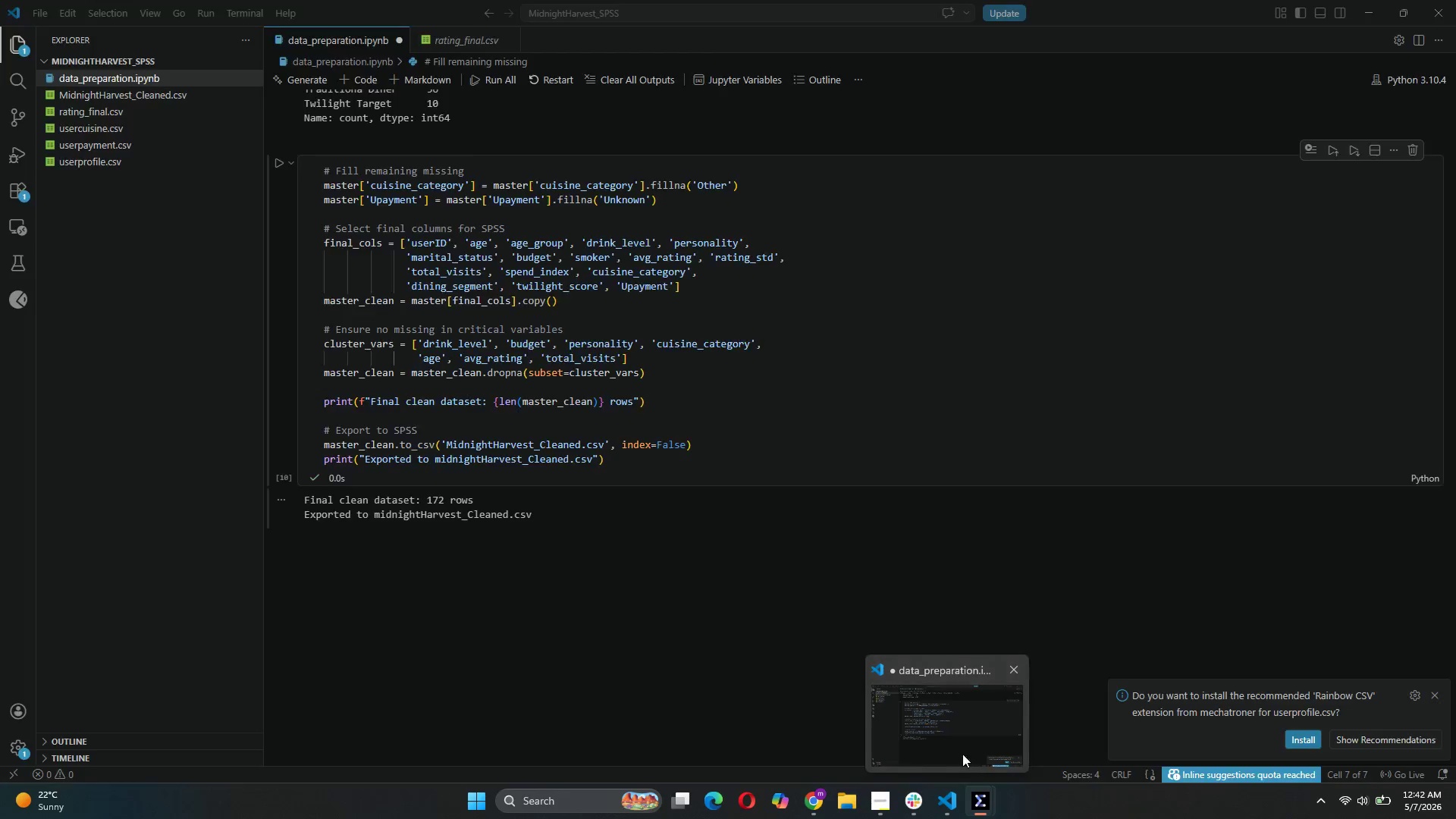 
wait(5.06)
 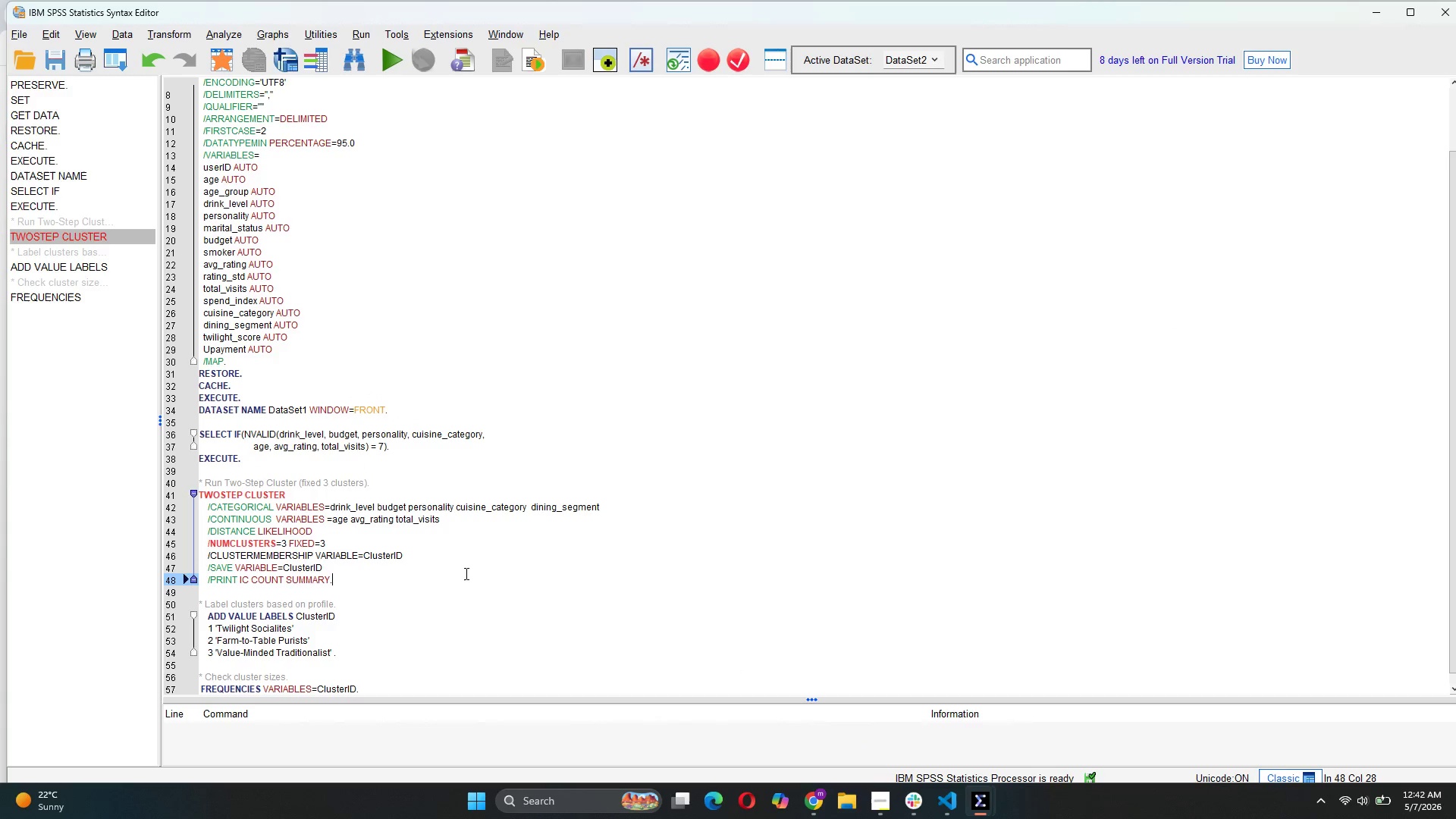 
left_click([834, 748])
 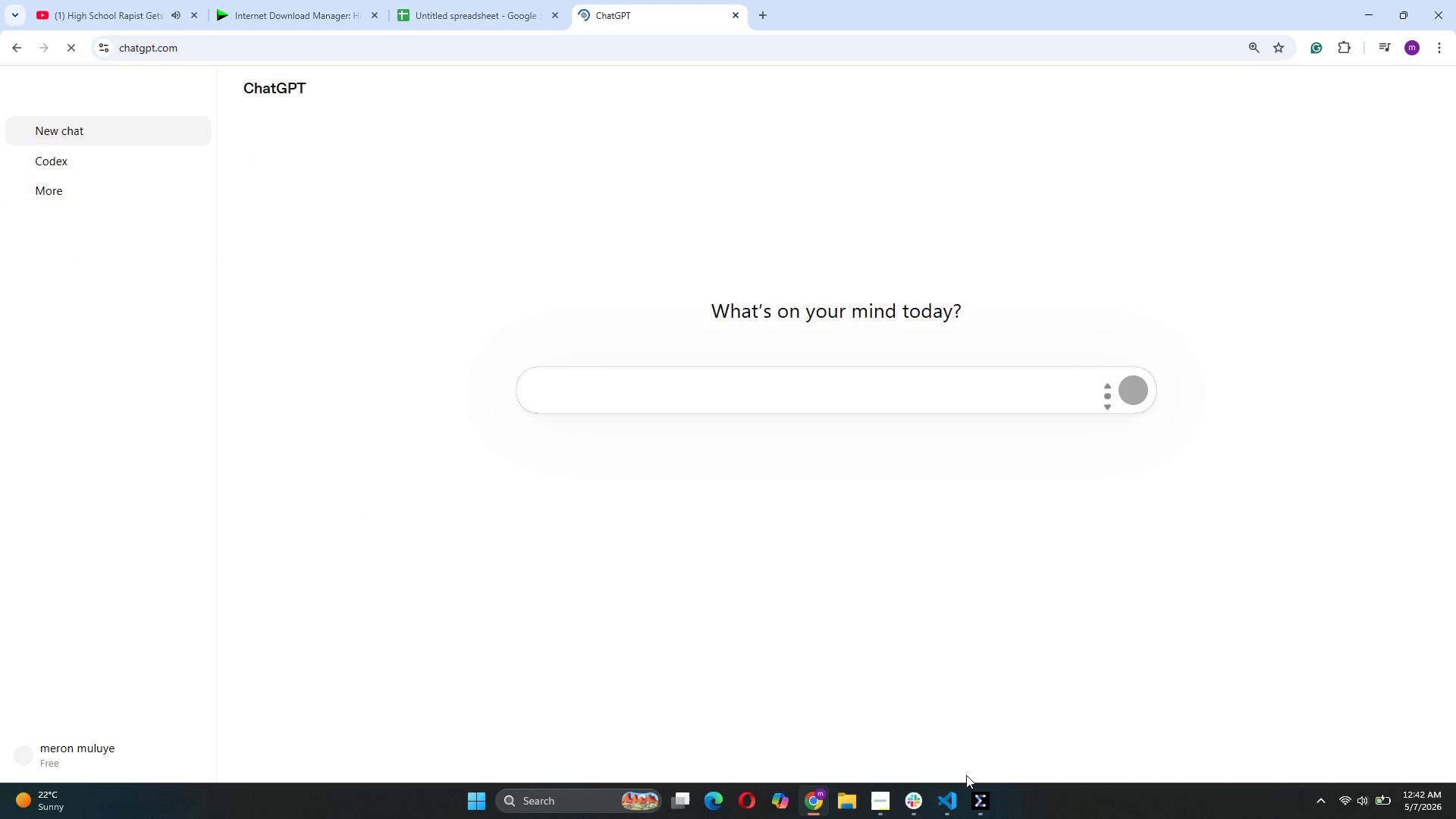 
wait(7.2)
 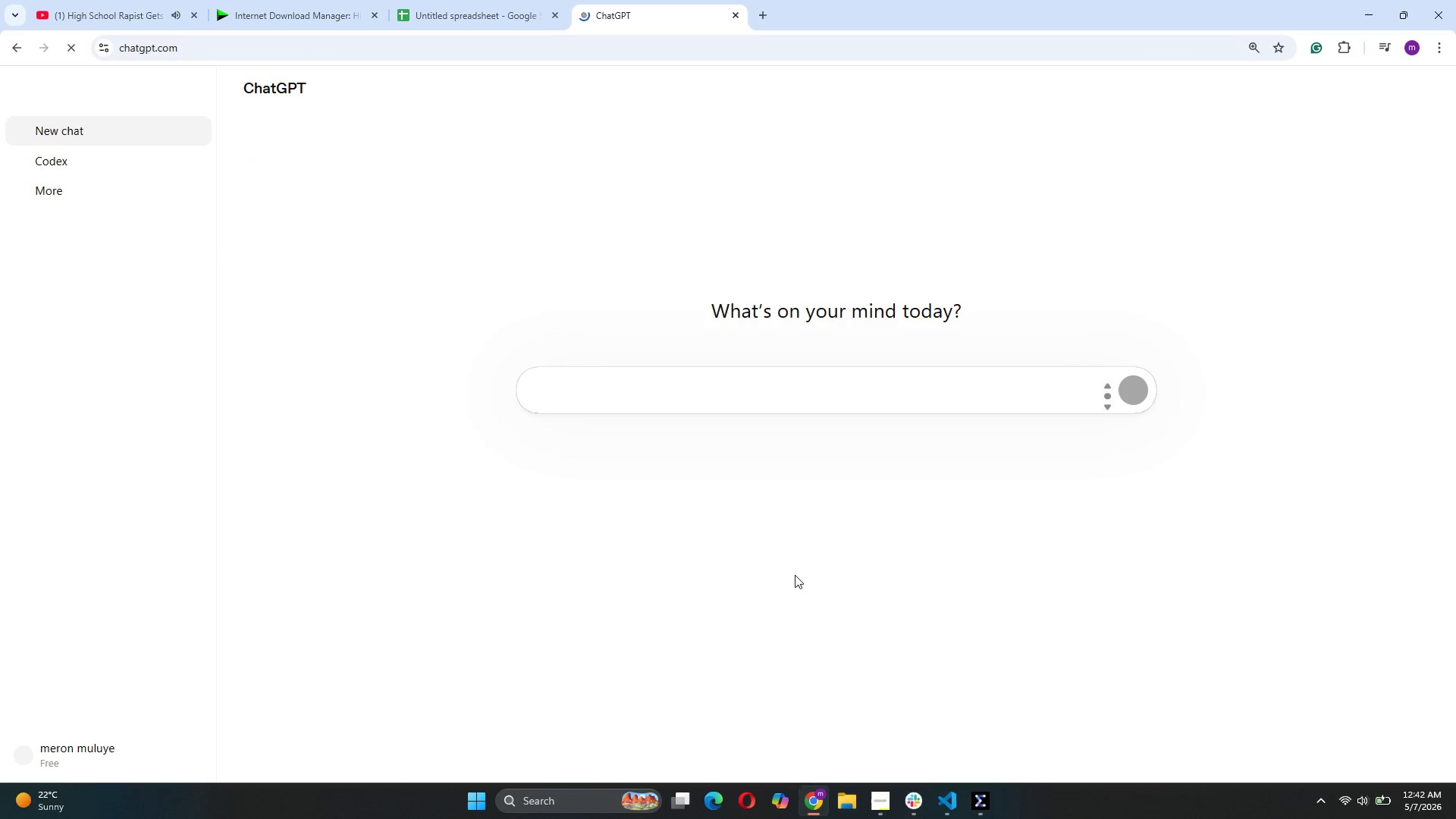 
mouse_move([998, 787])
 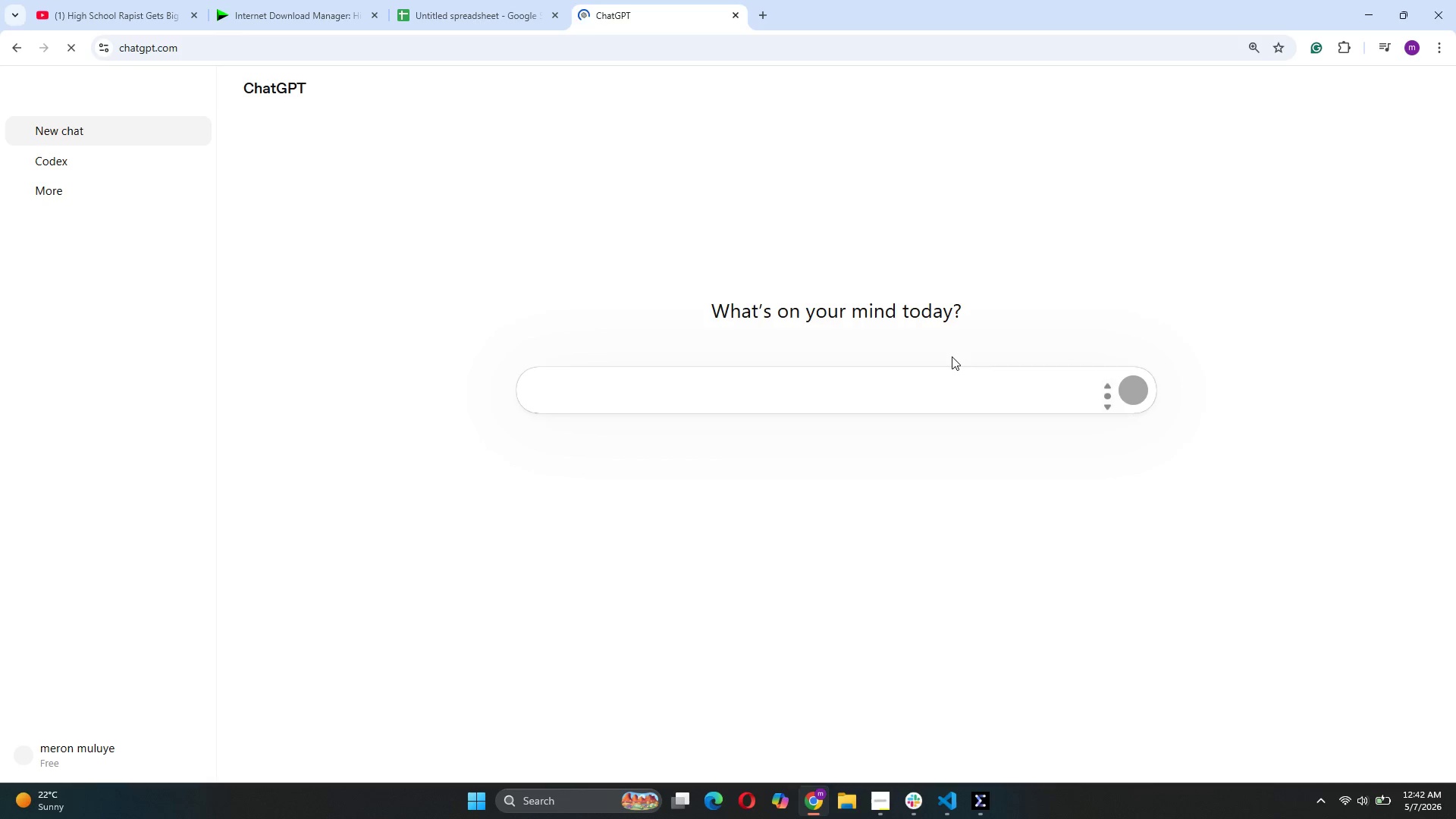 
wait(22.8)
 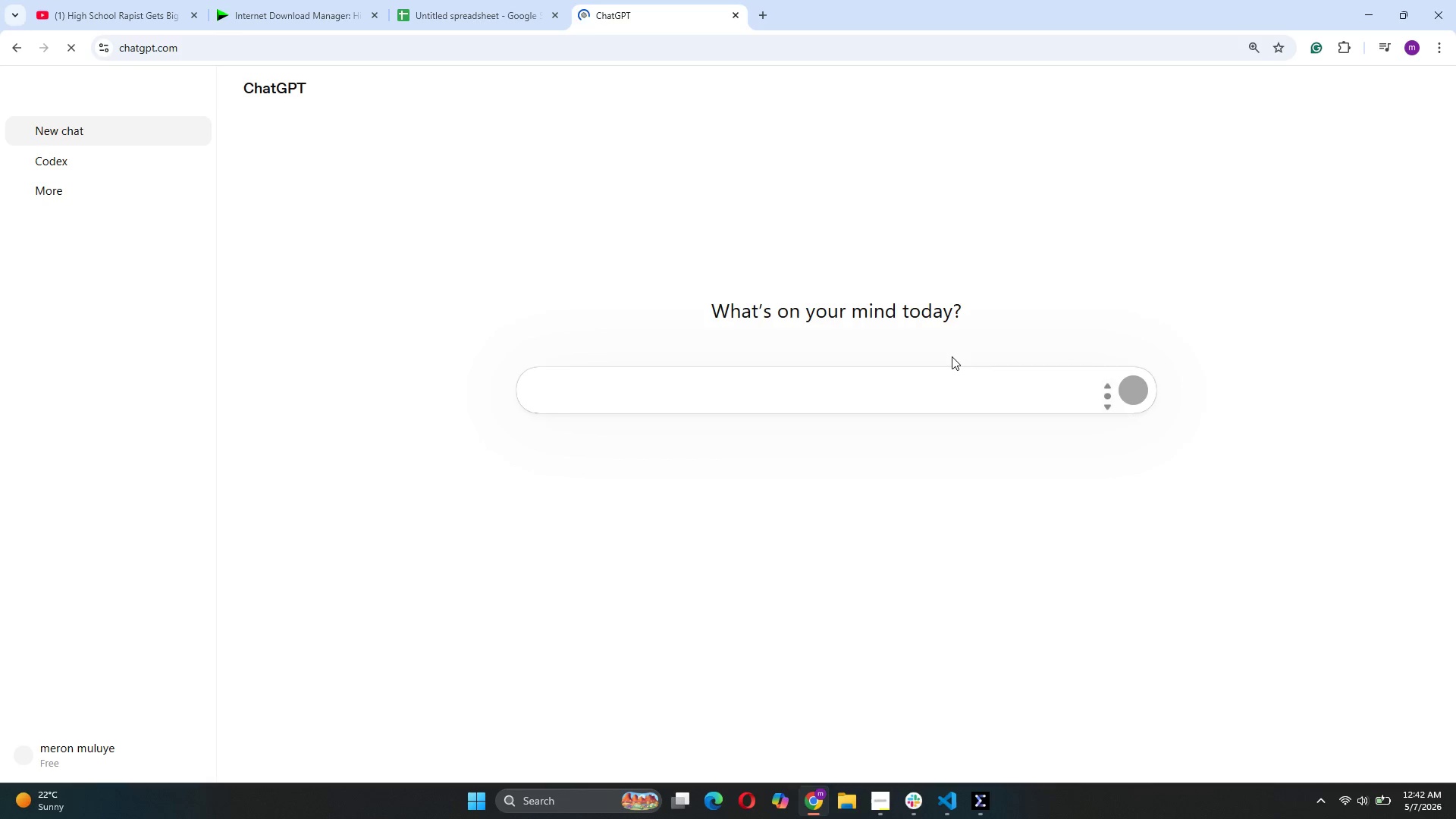 
left_click([68, 56])
 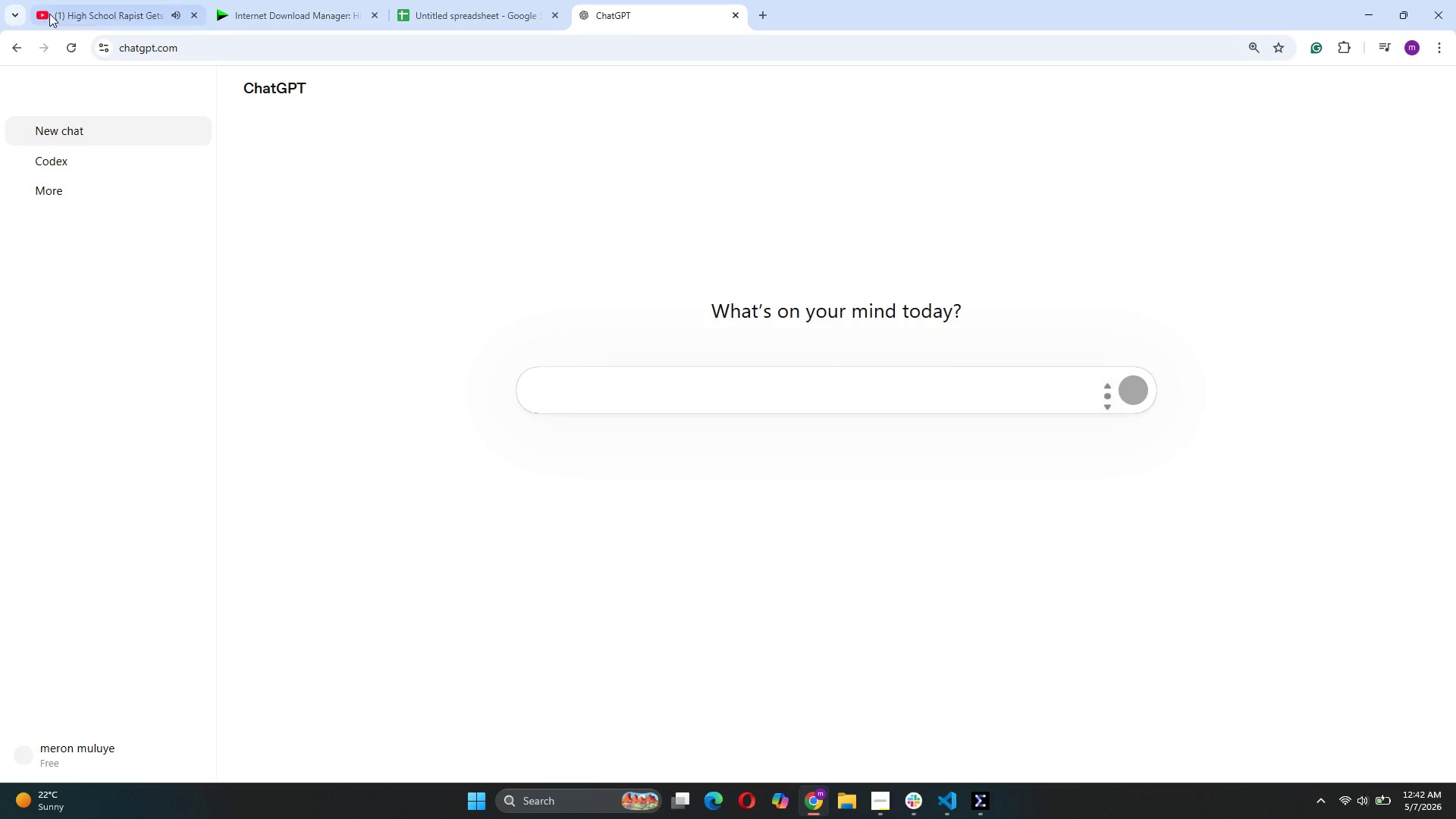 
left_click([77, 53])
 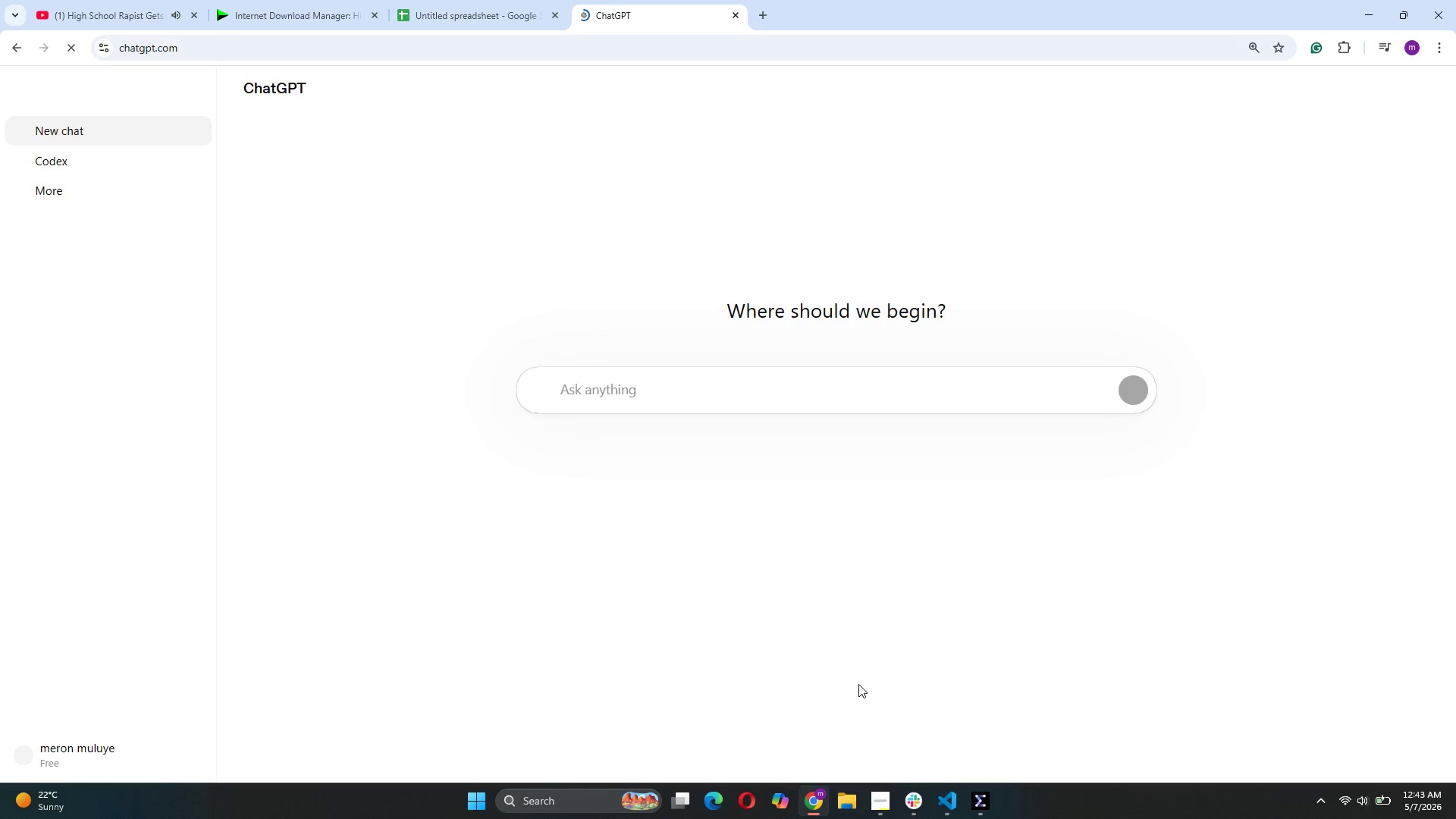 
wait(6.02)
 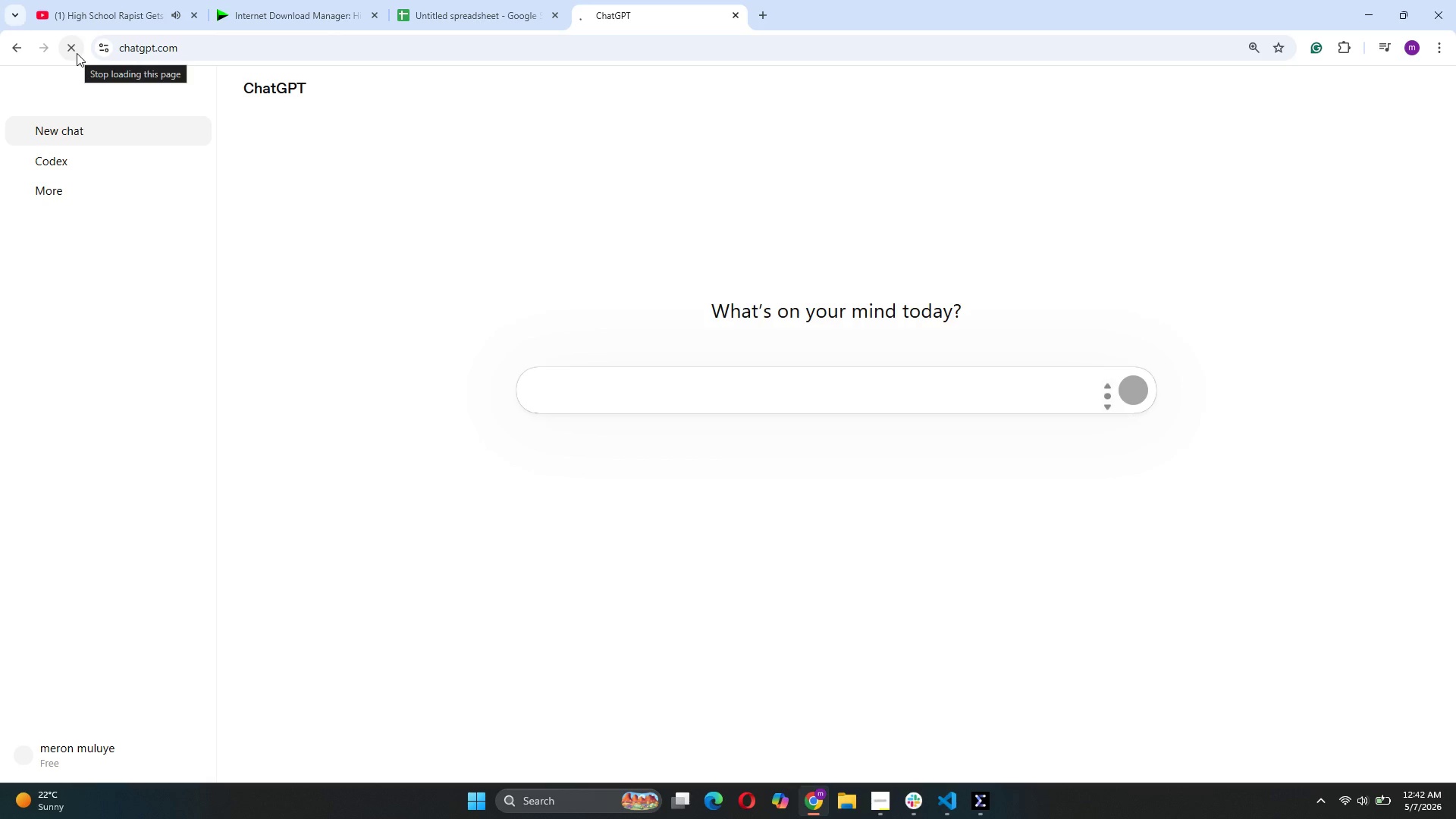 
left_click([885, 809])